 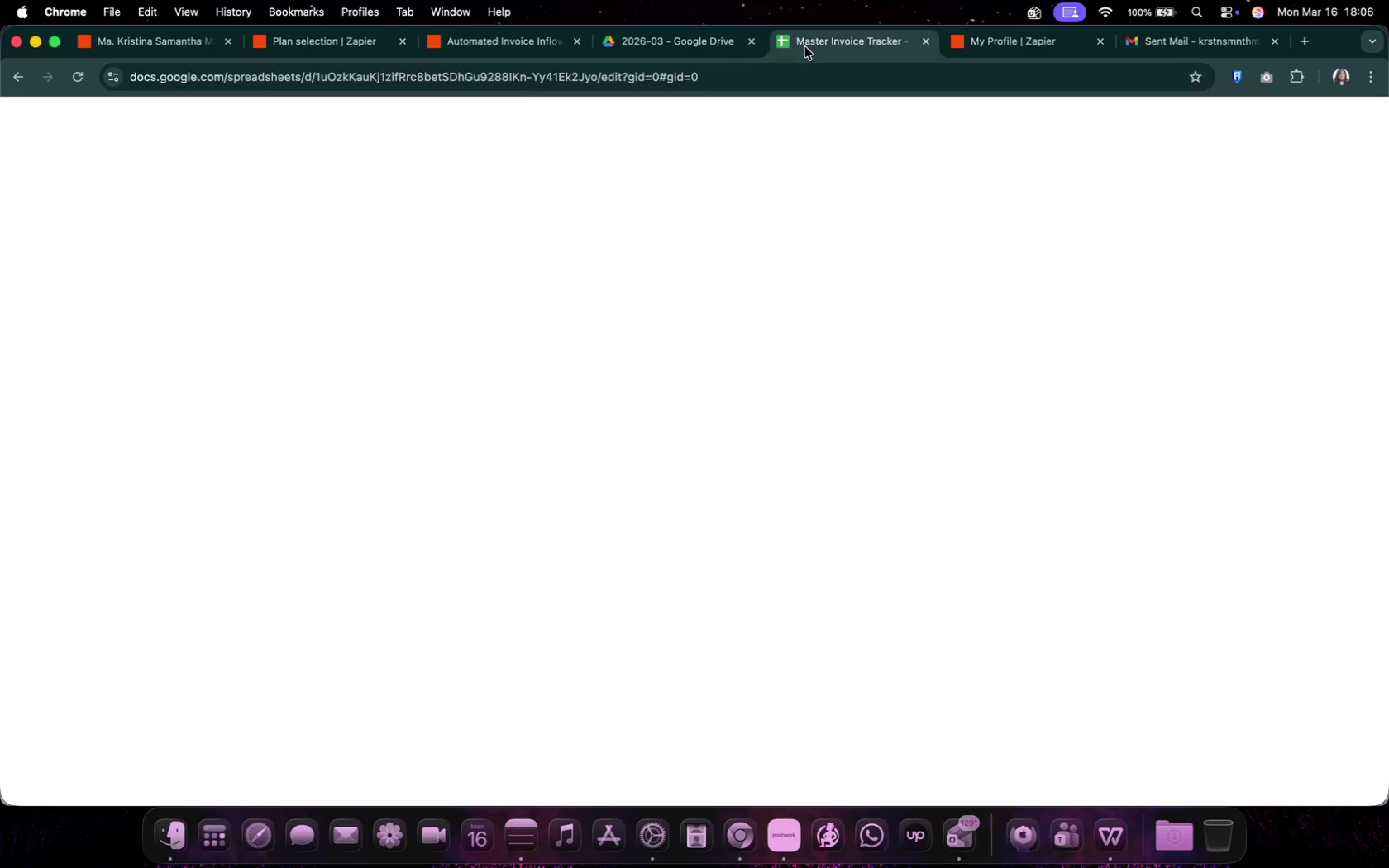 
left_click([518, 90])
 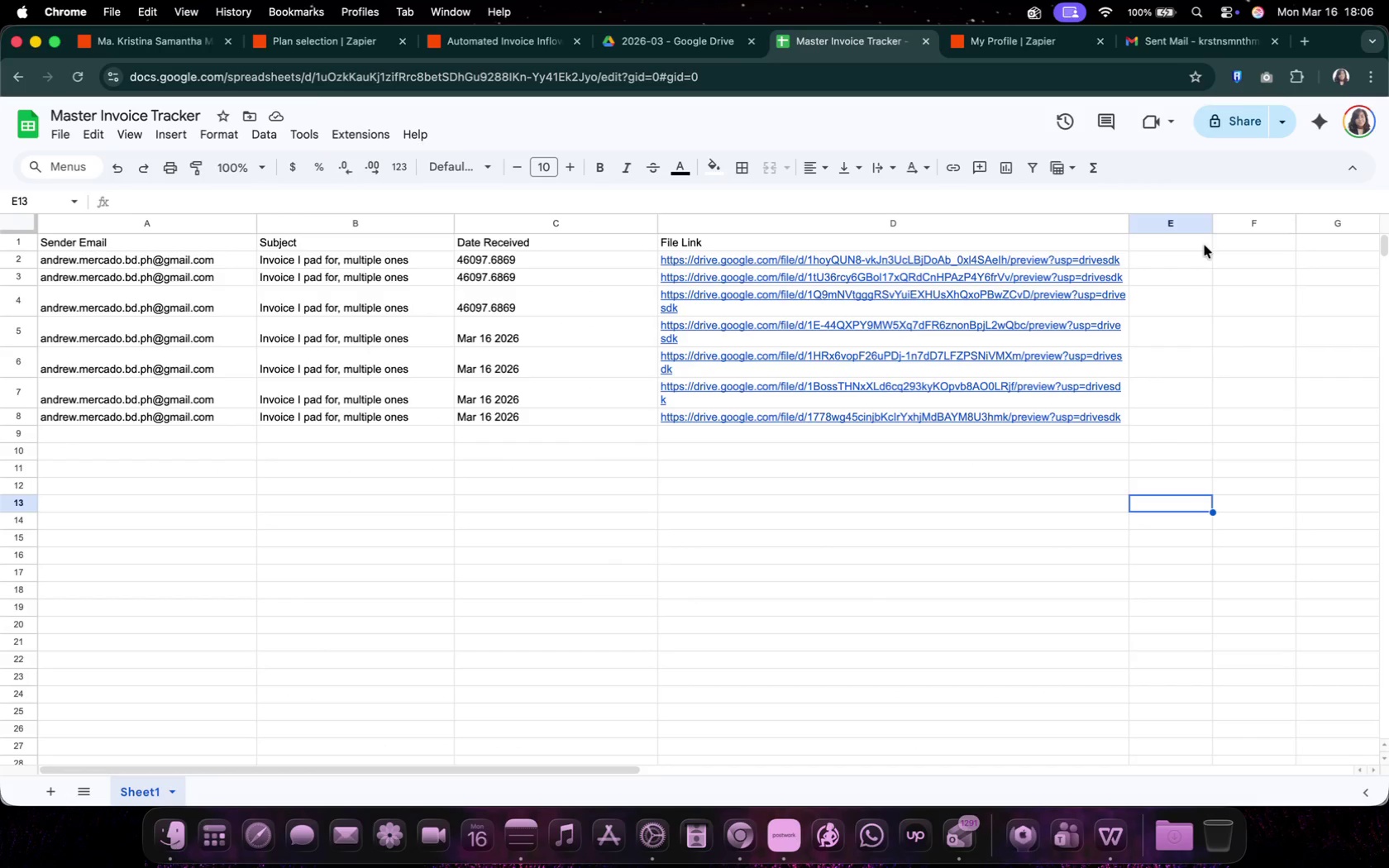 
left_click([1258, 128])
 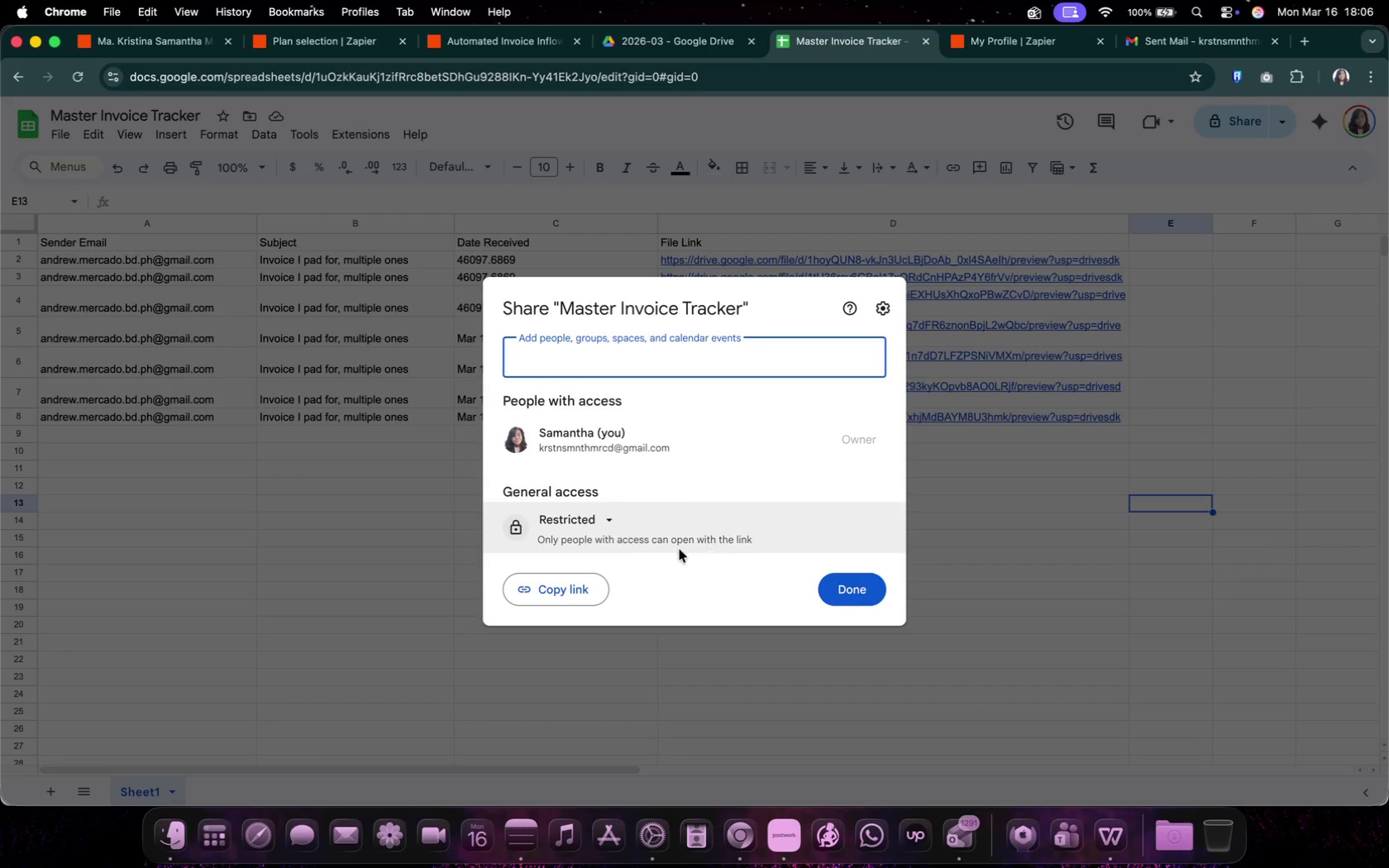 
left_click([600, 520])
 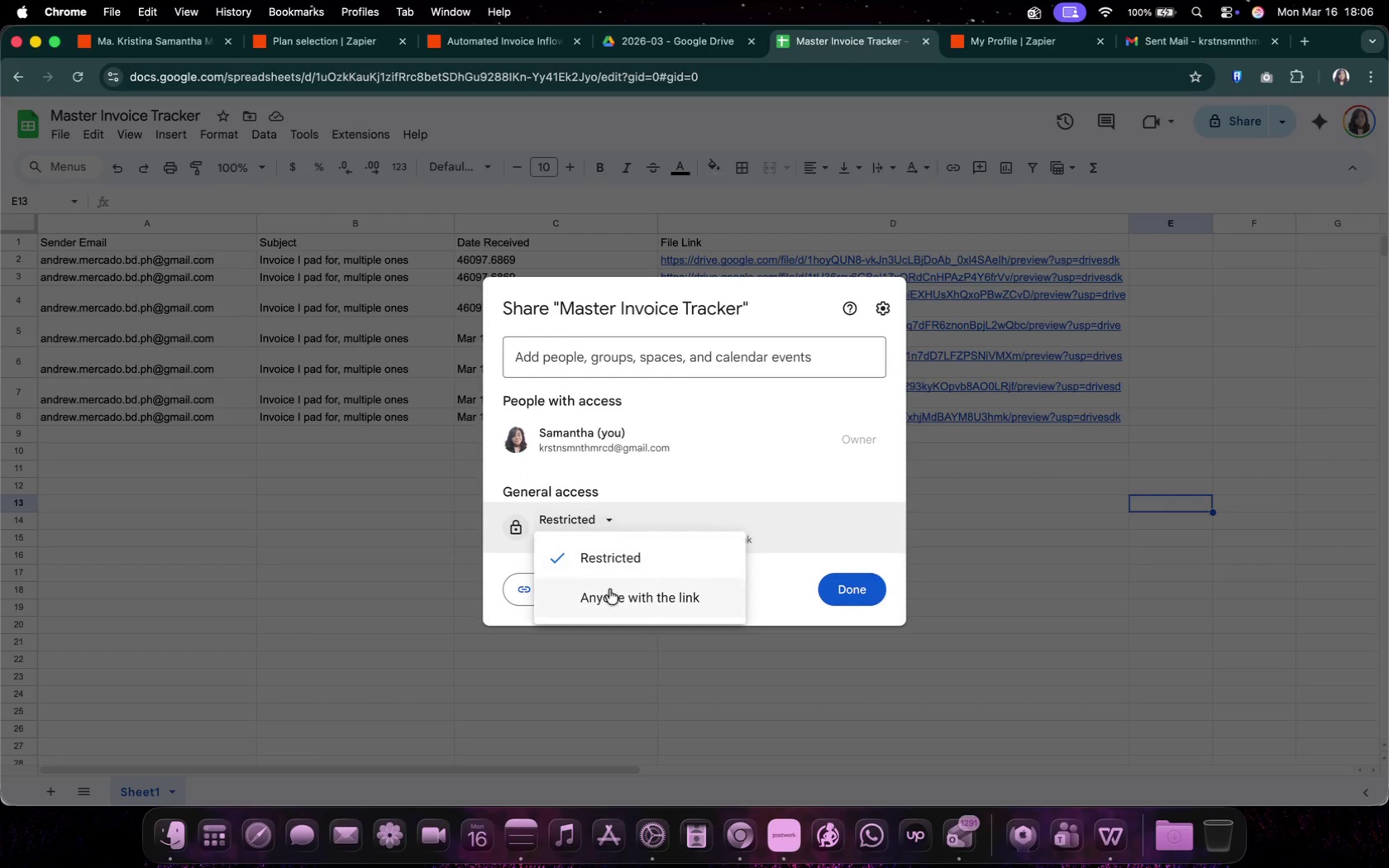 
left_click([613, 601])
 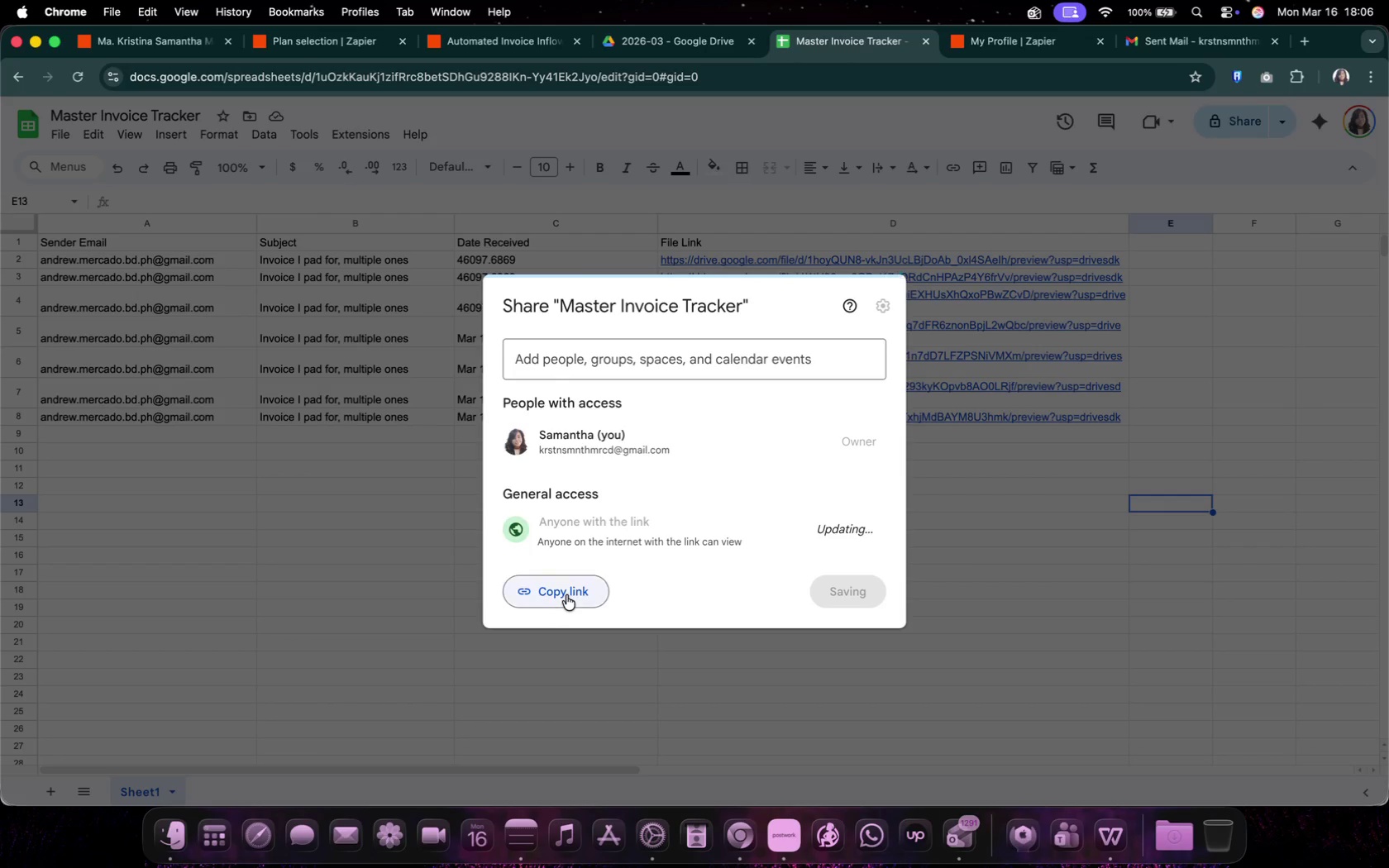 
left_click([566, 595])
 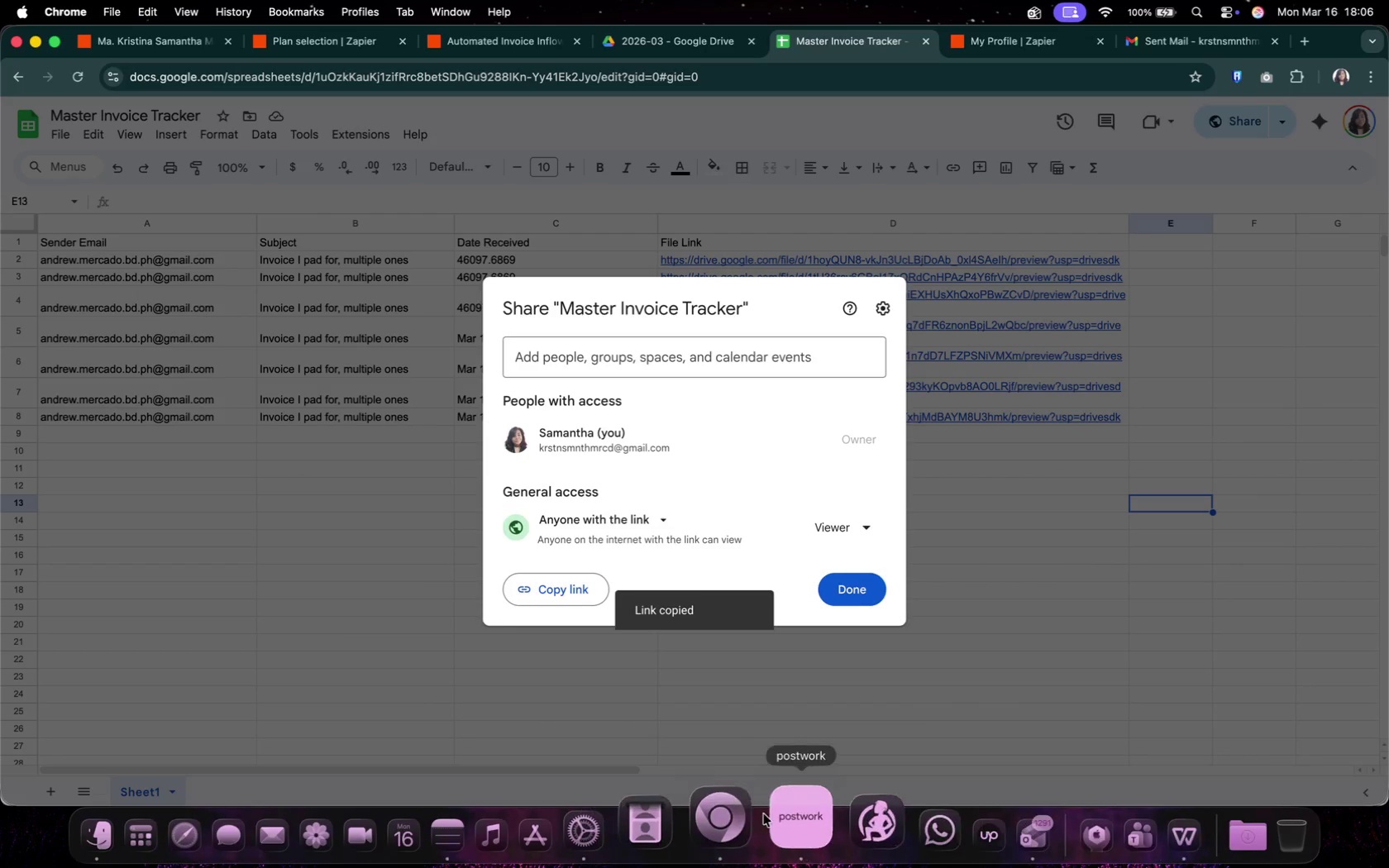 
left_click([792, 822])
 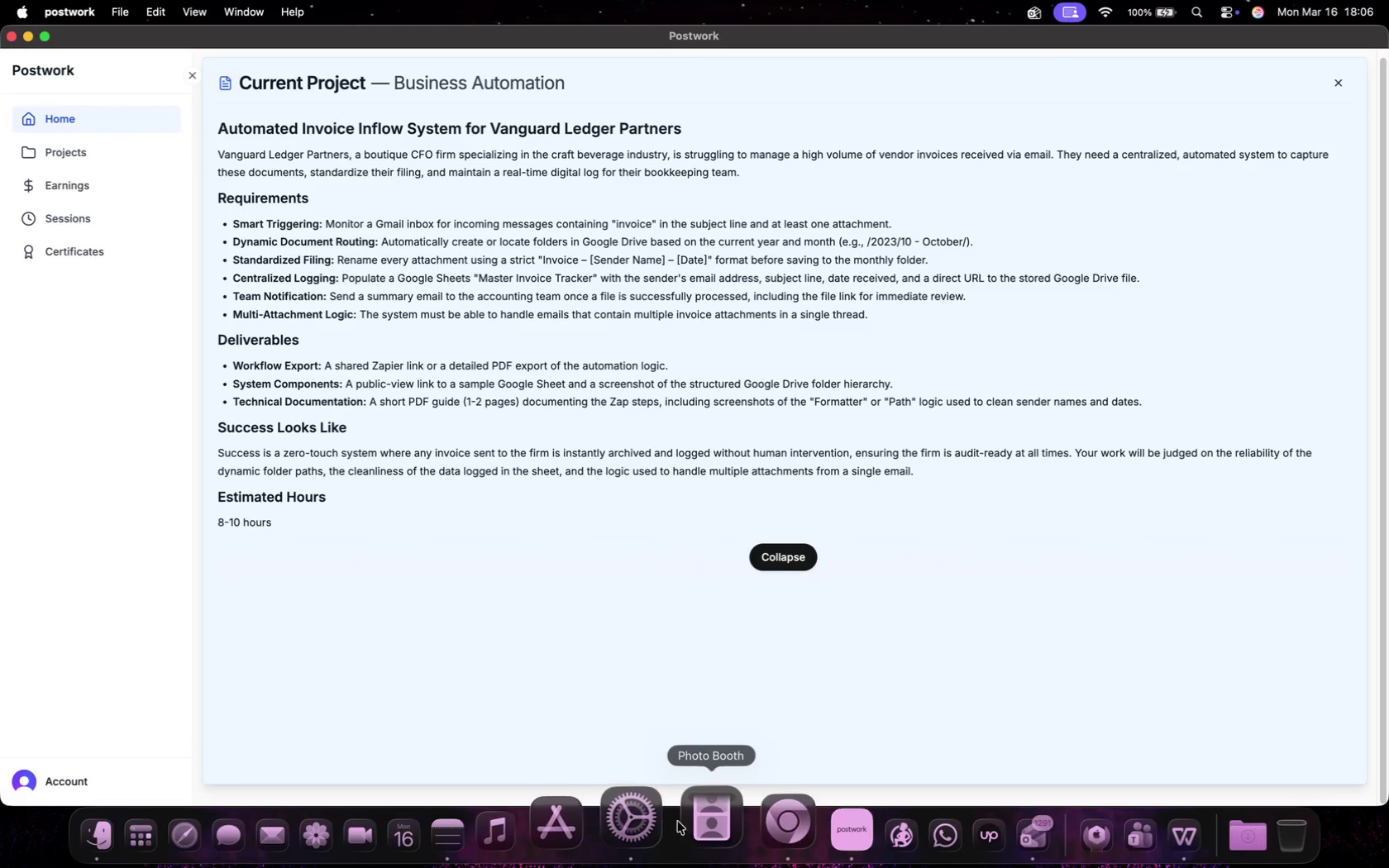 
wait(5.62)
 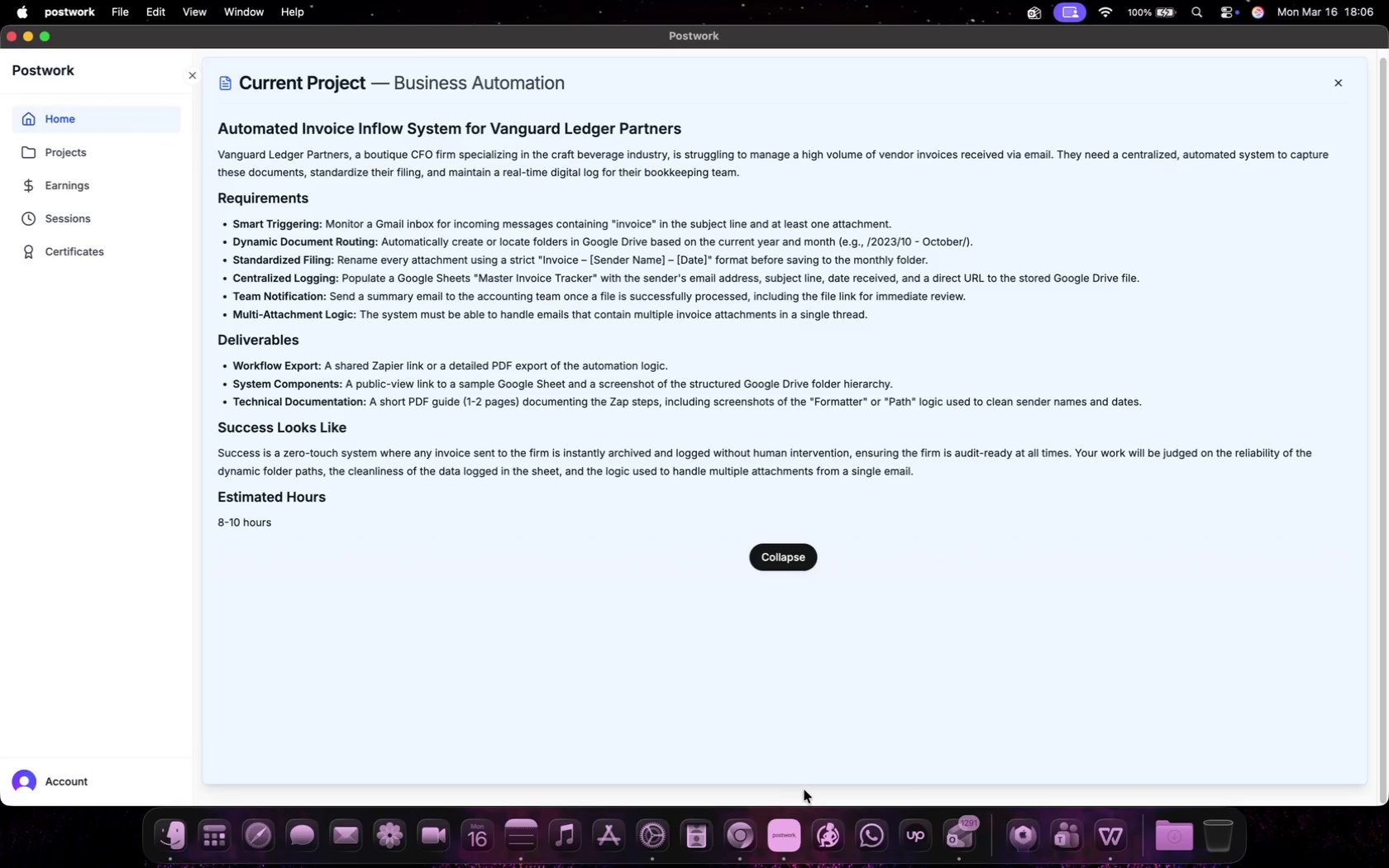 
type(Googl )
key(Backspace)
type(e Sheet Link: )
 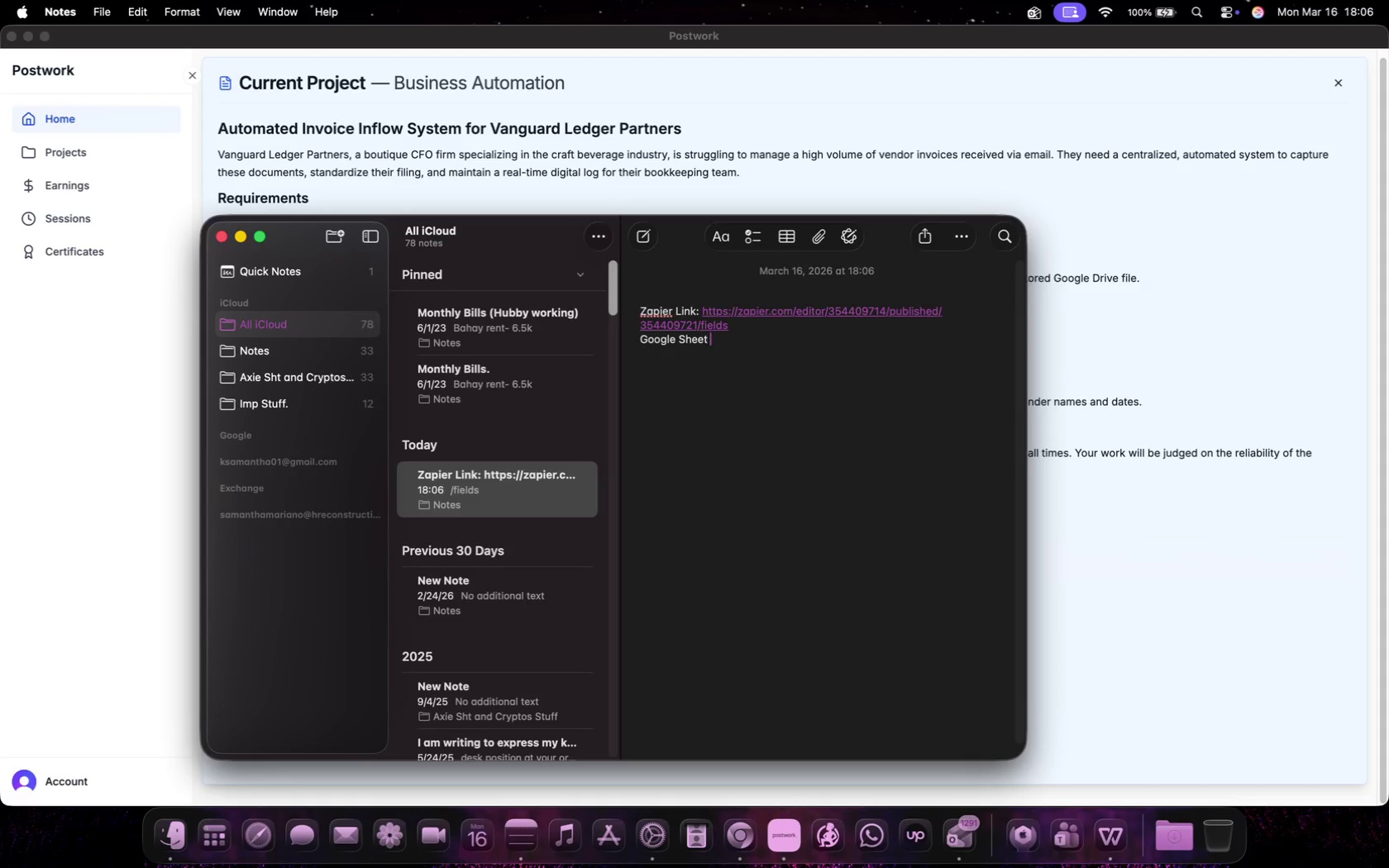 
key(Meta+V)
 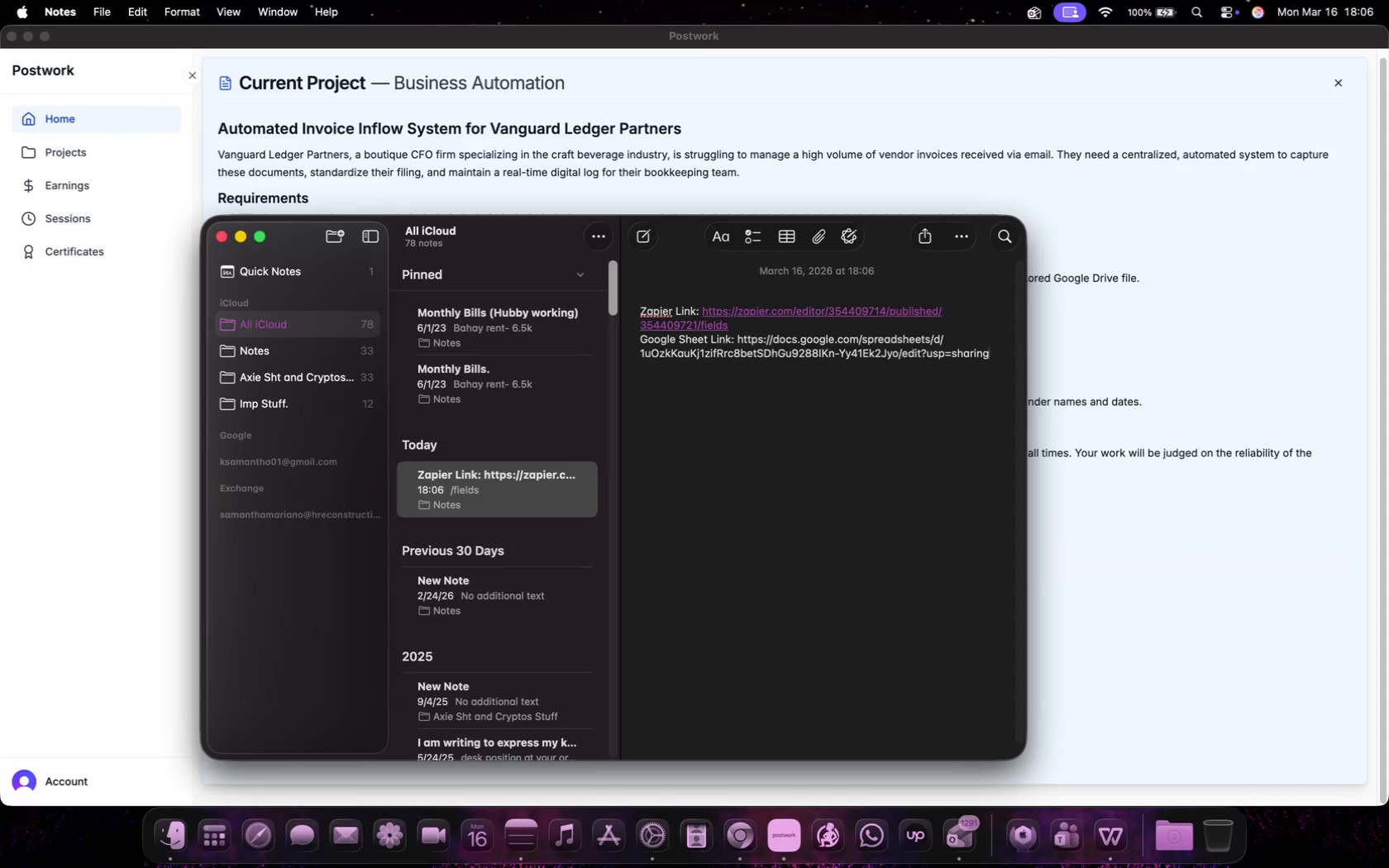 
key(Enter)
 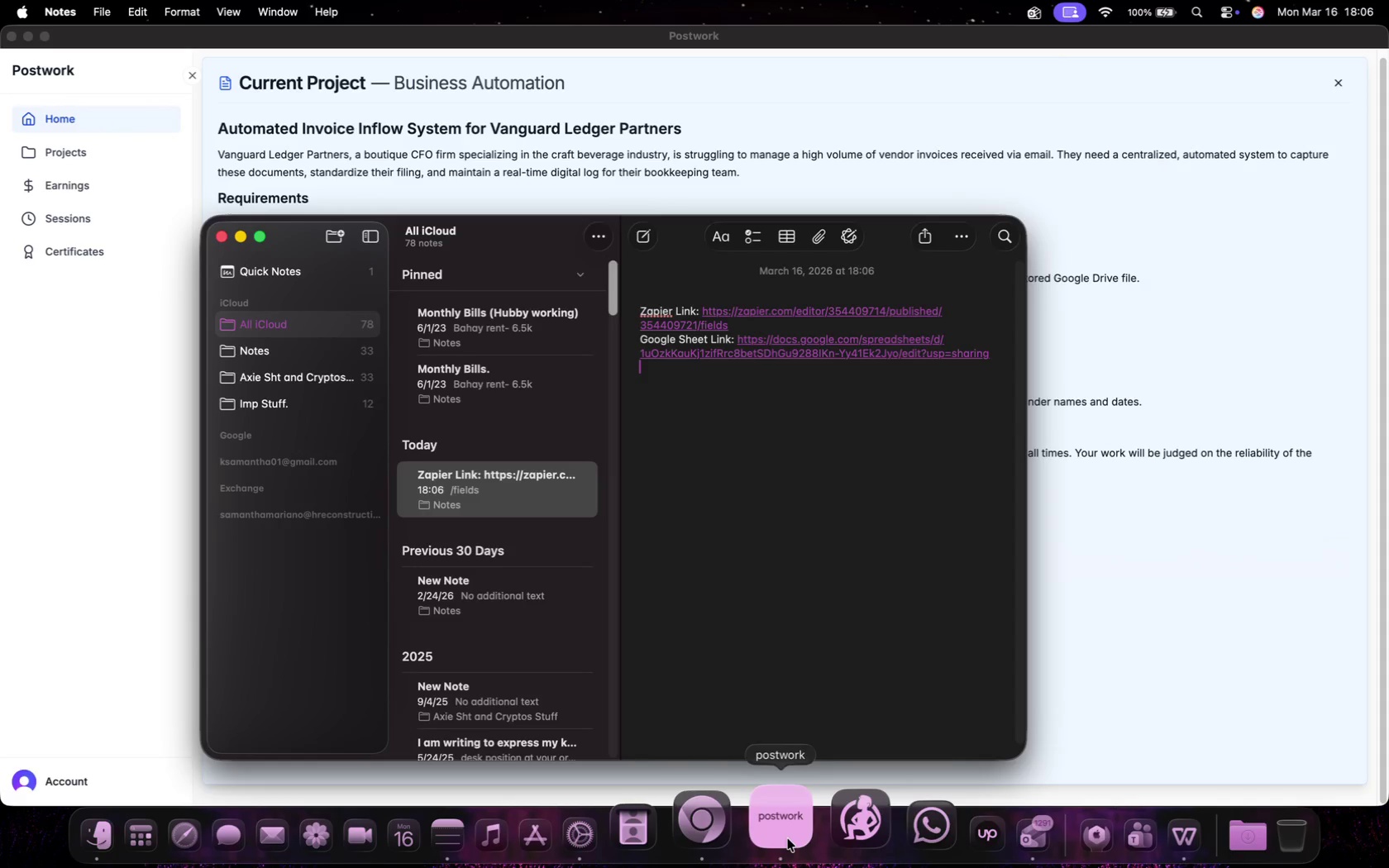 
left_click([738, 836])
 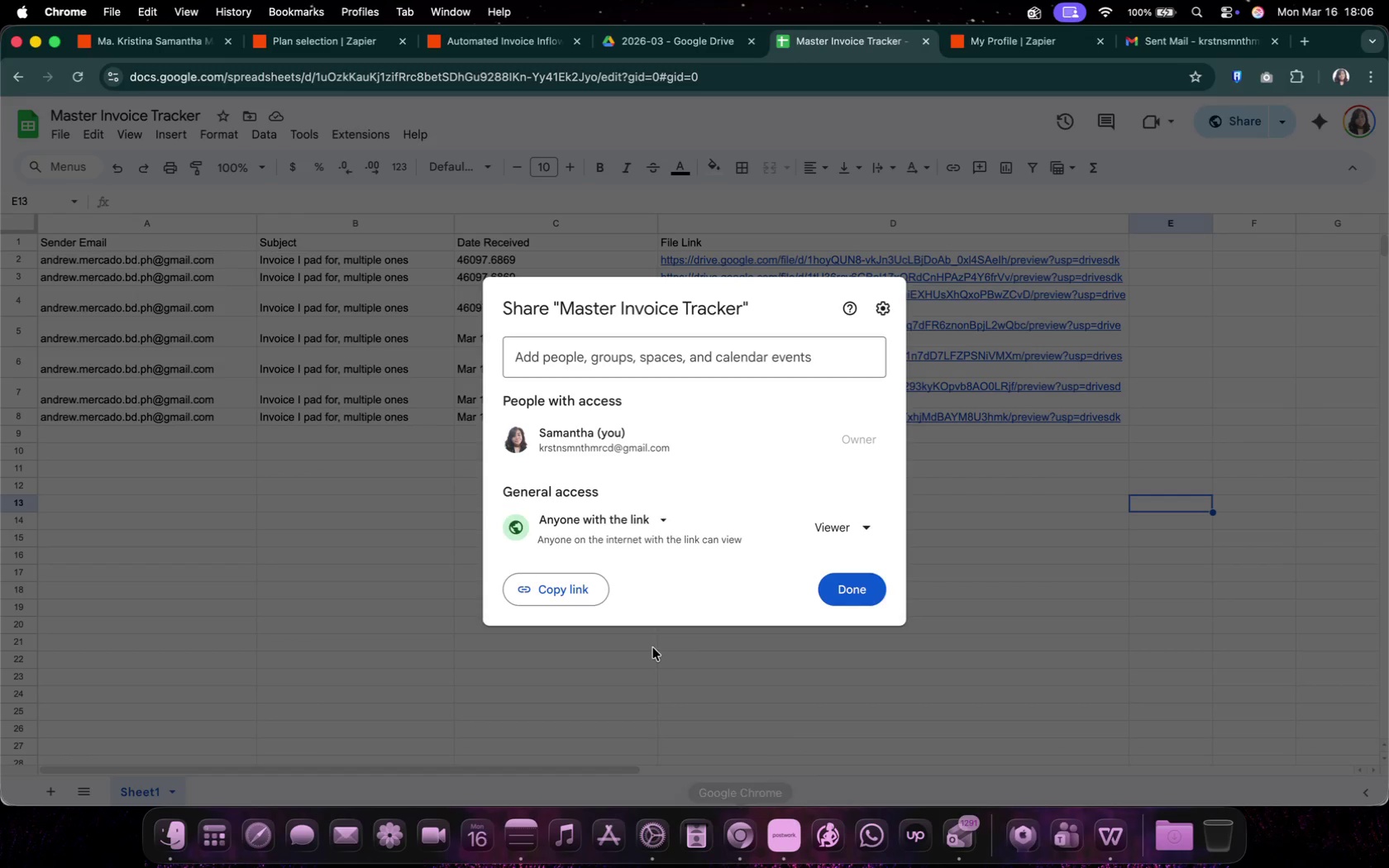 
left_click([450, 673])
 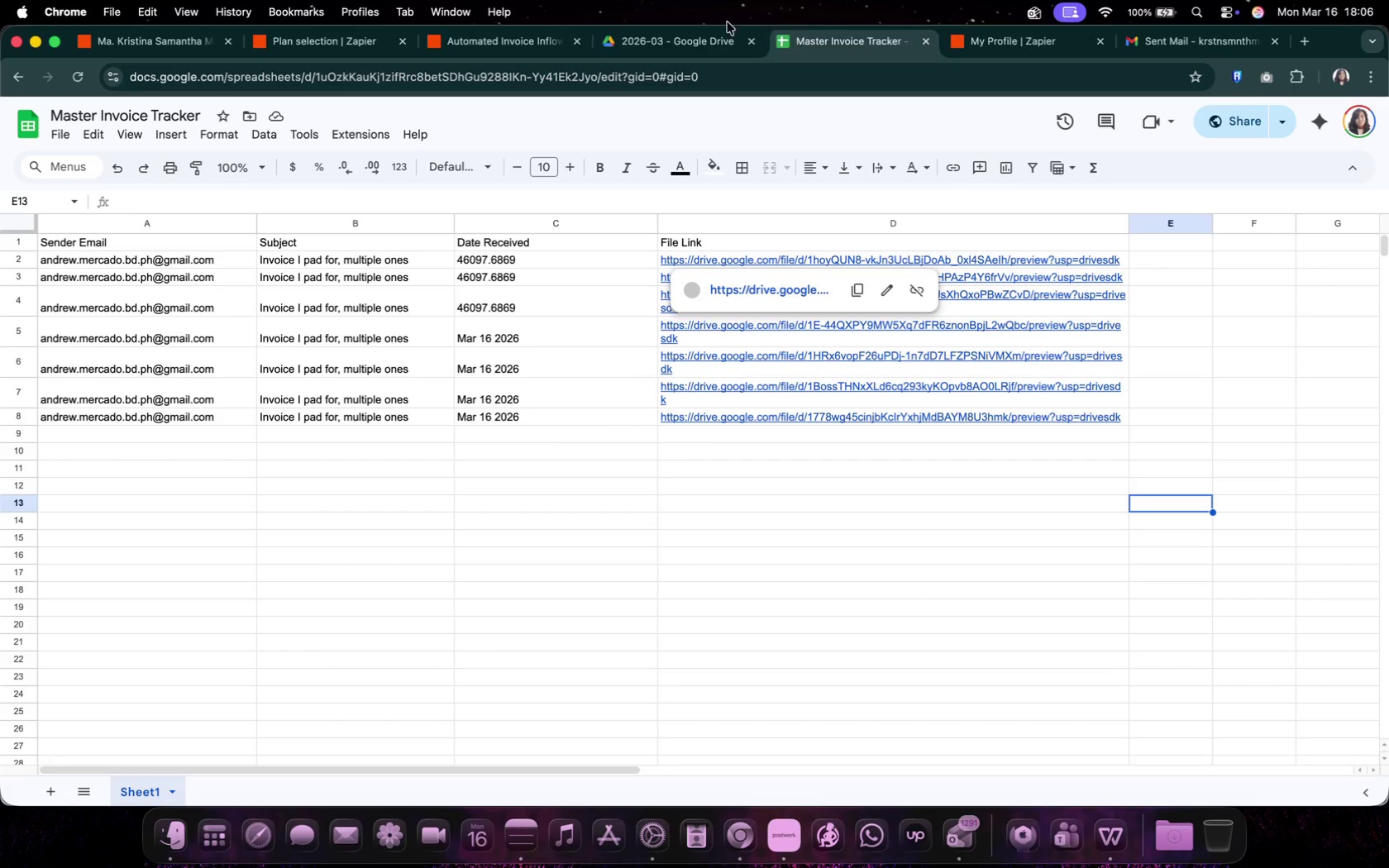 
left_click([678, 49])
 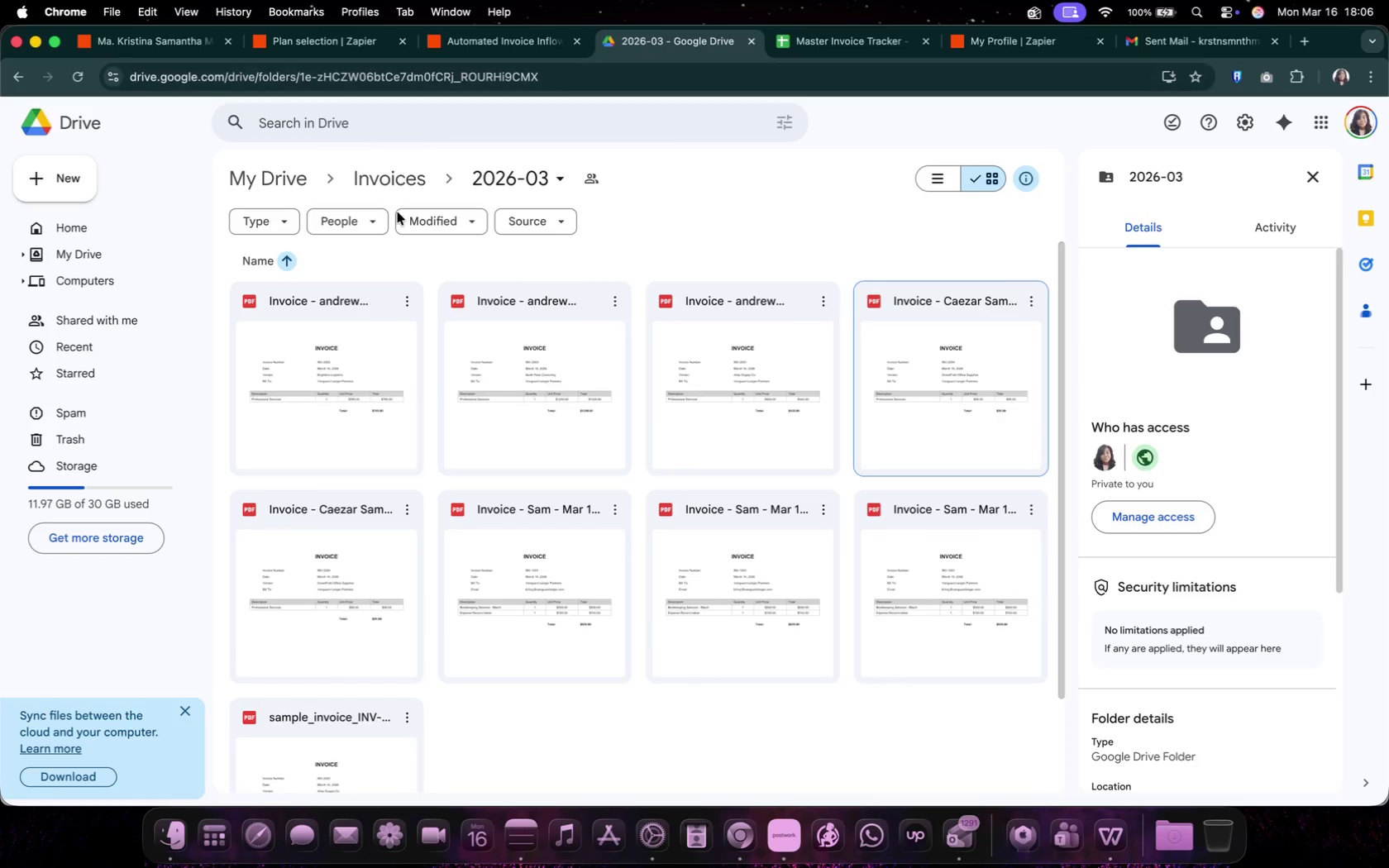 
left_click([399, 172])
 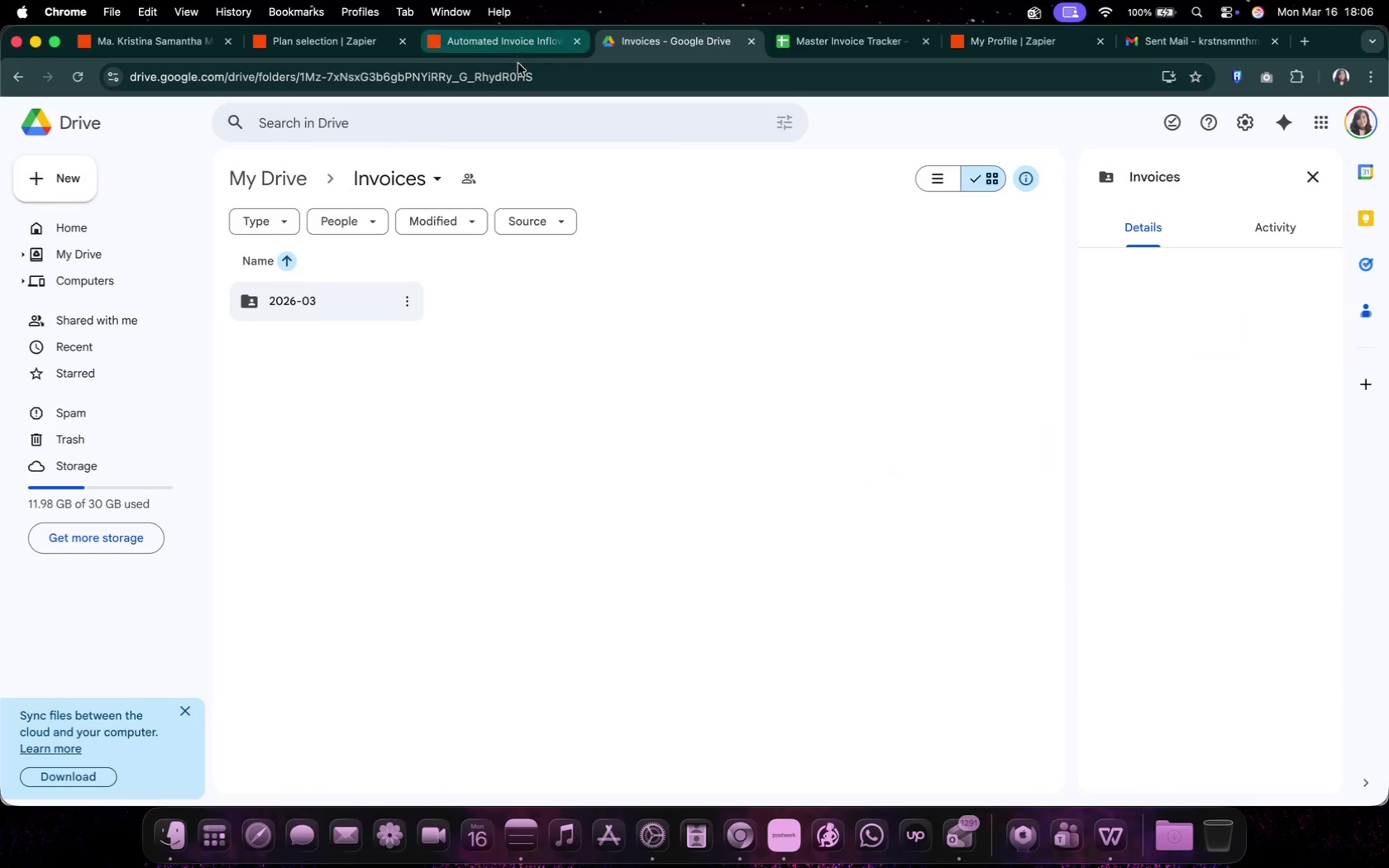 
left_click([522, 72])
 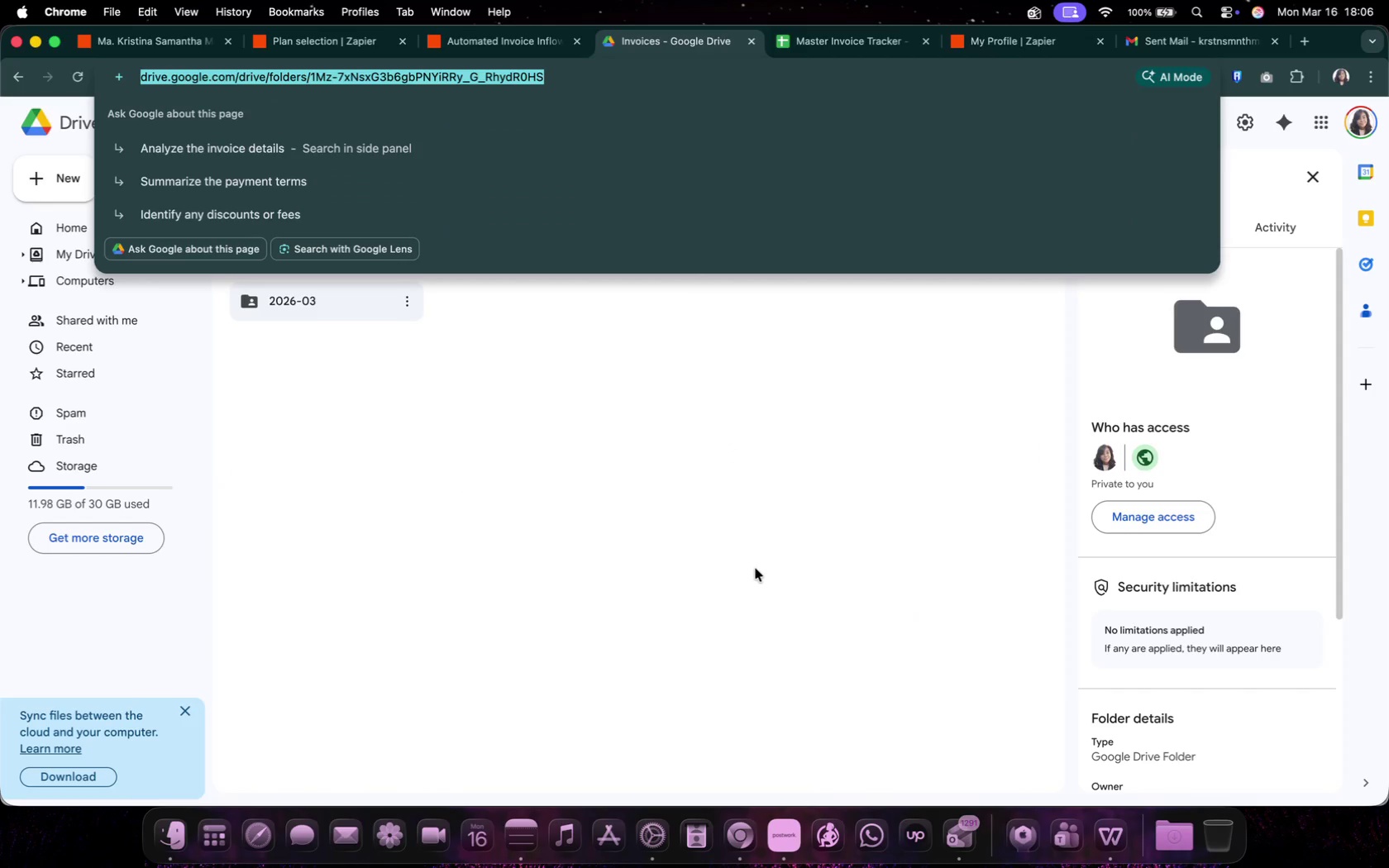 
key(Meta+C)
 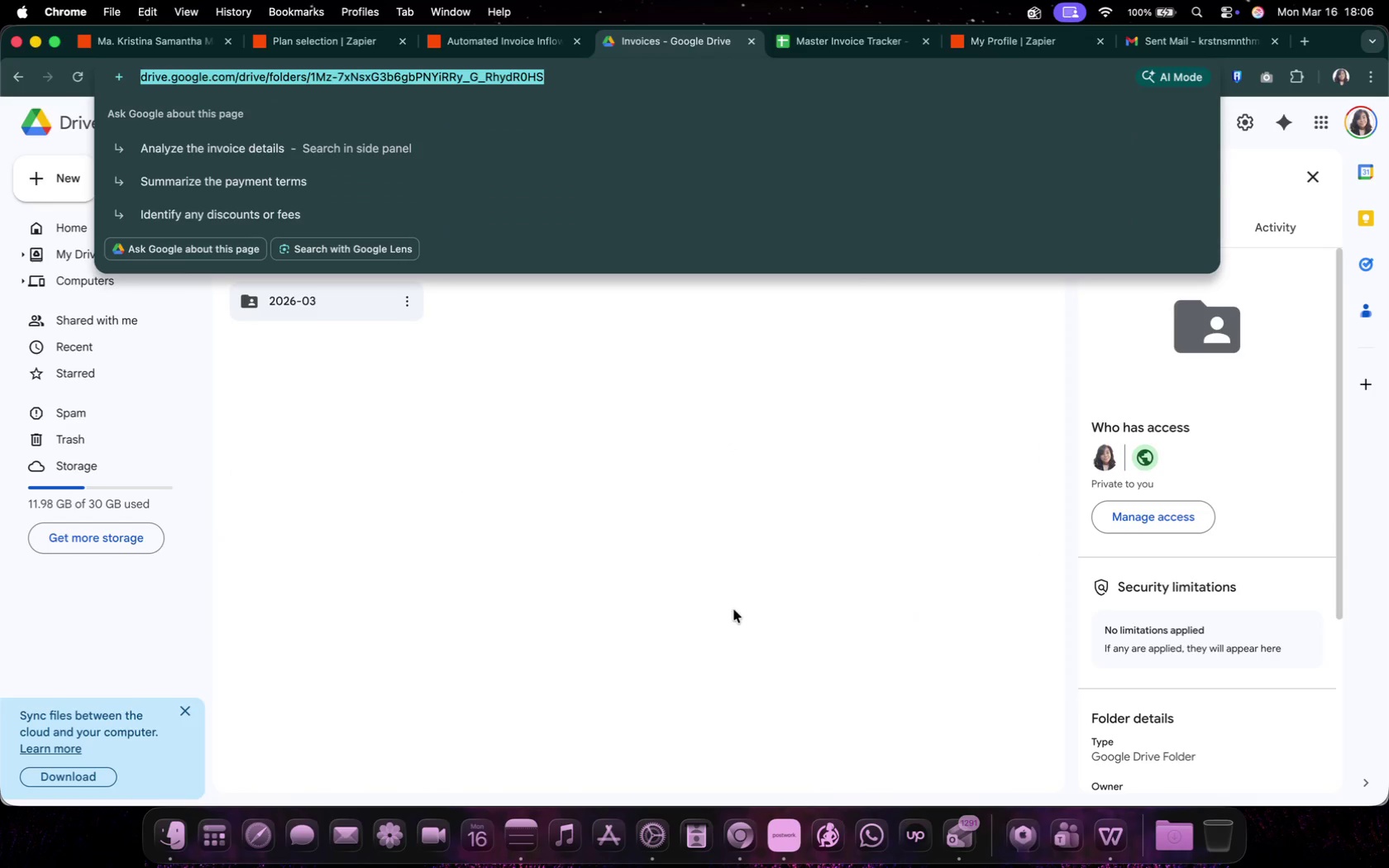 
left_click([734, 610])
 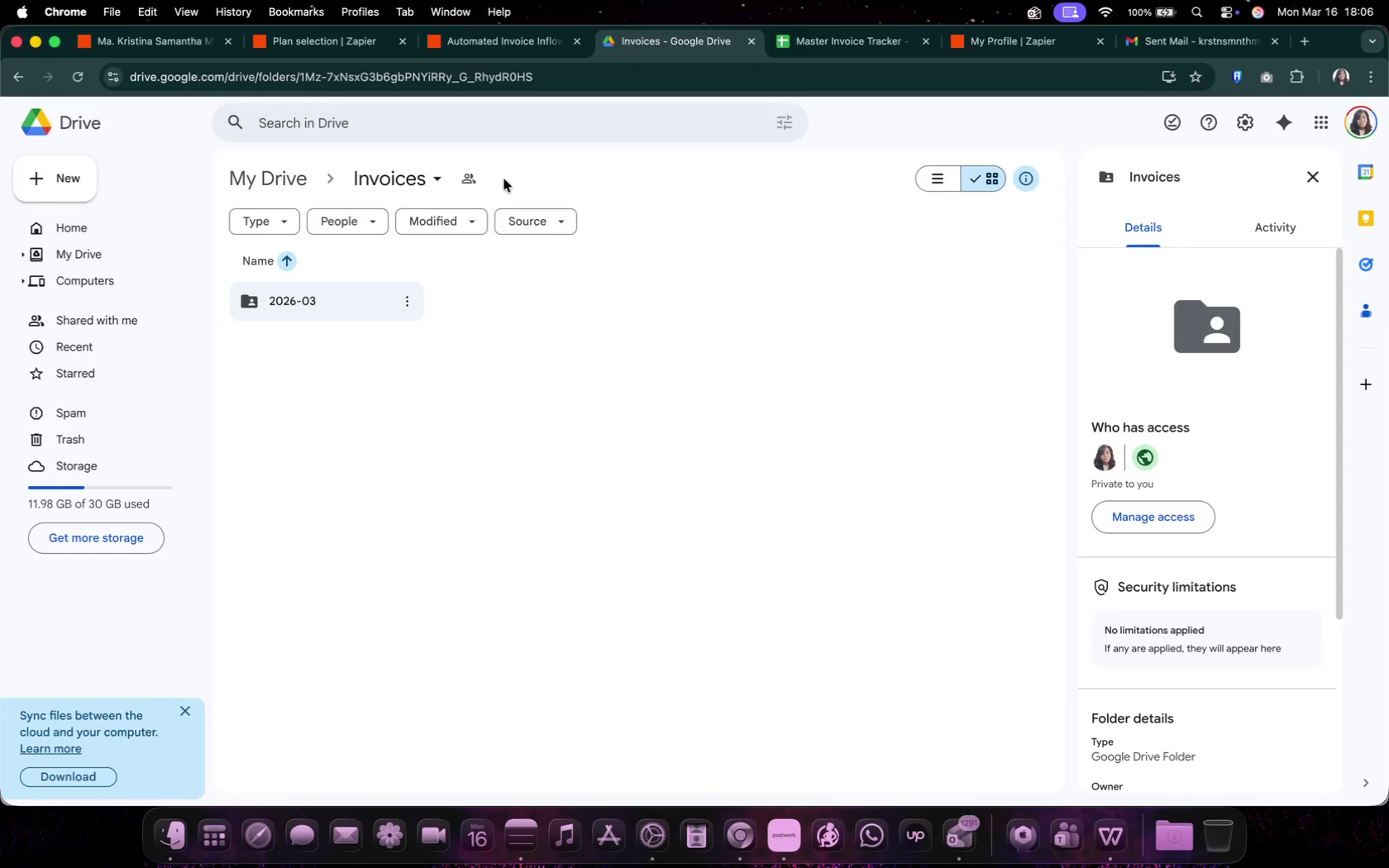 
wait(5.22)
 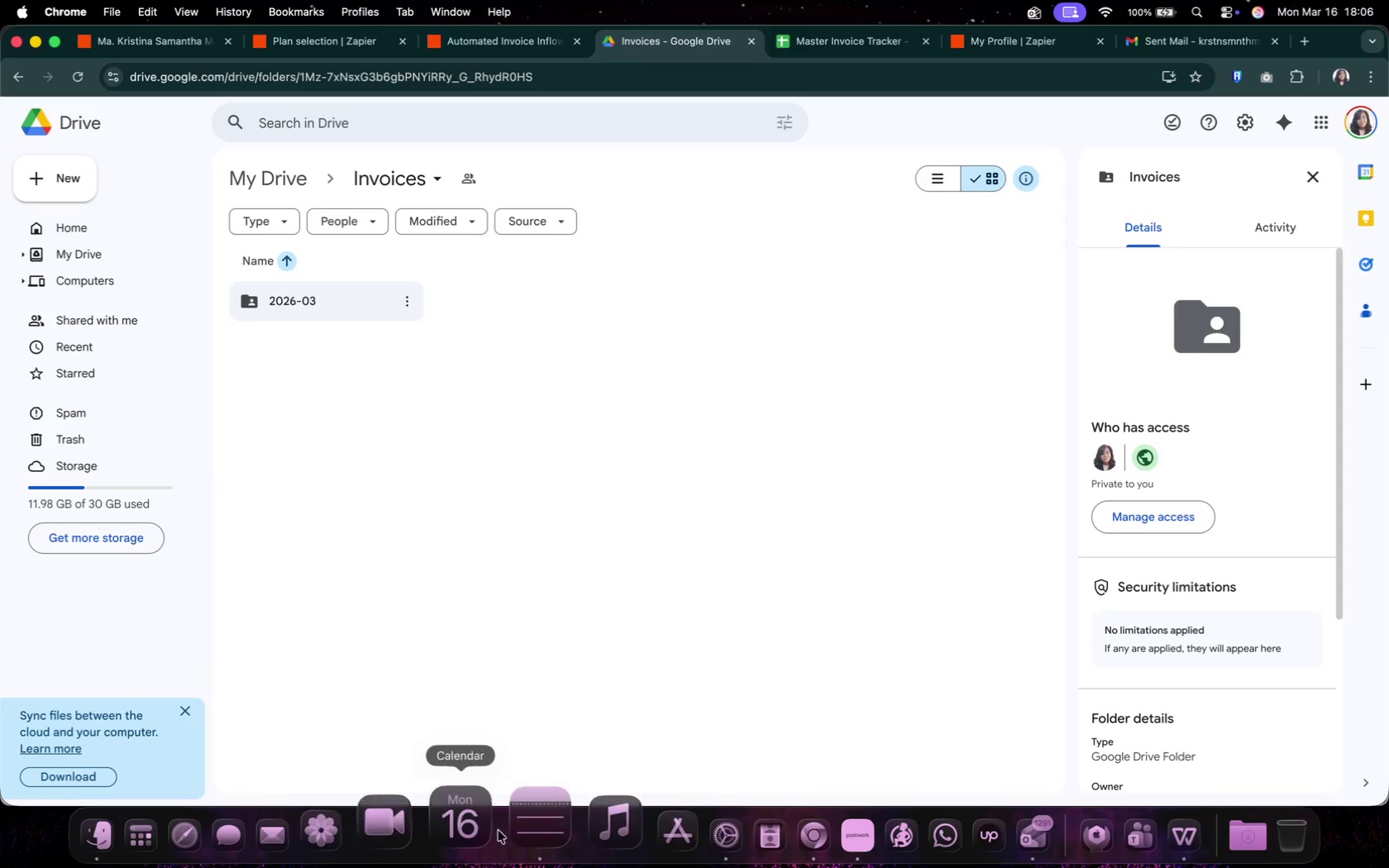 
left_click([519, 823])
 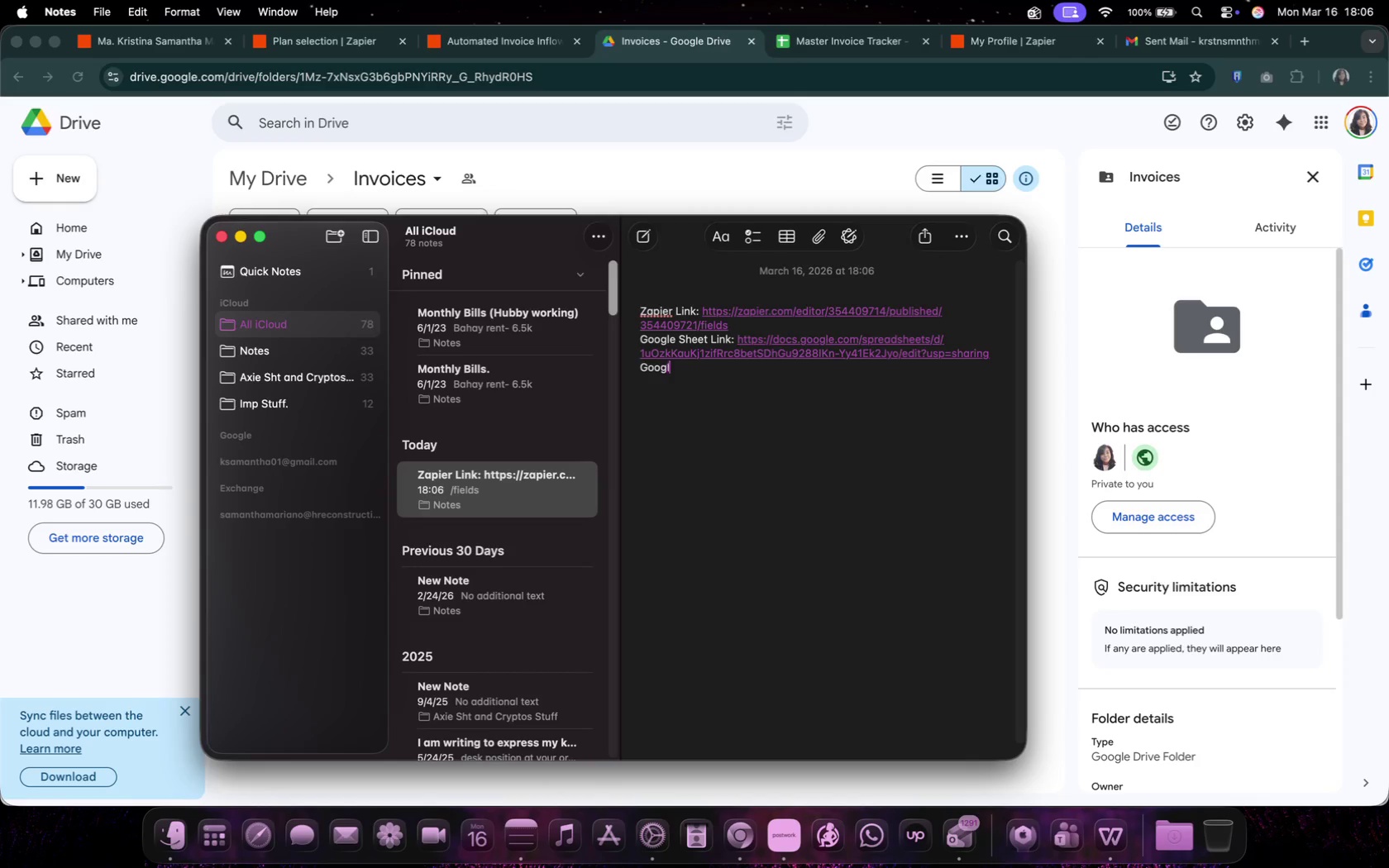 
type(Google Drive (Invoice Folder): )
 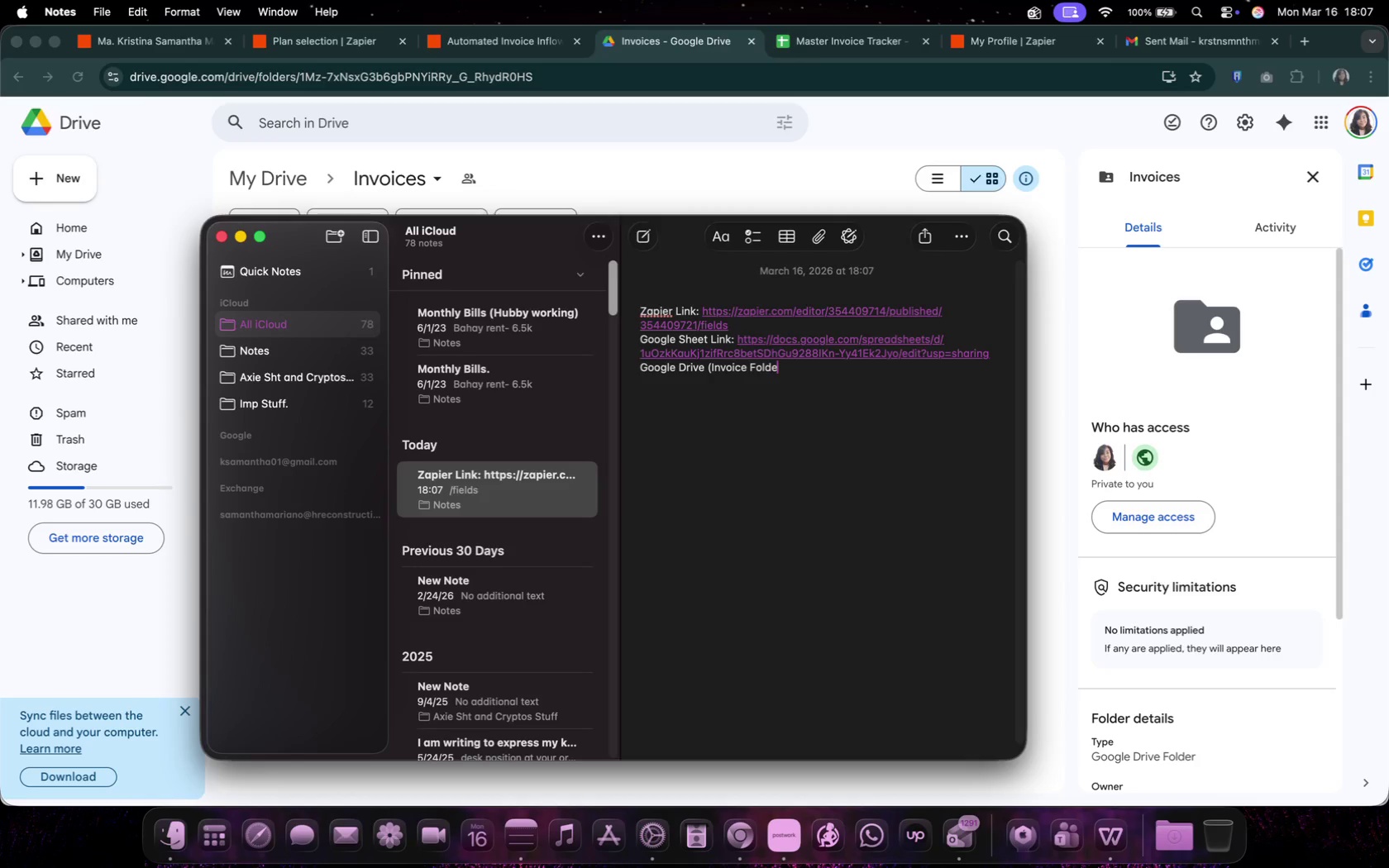 
key(Meta+CommandLeft)
 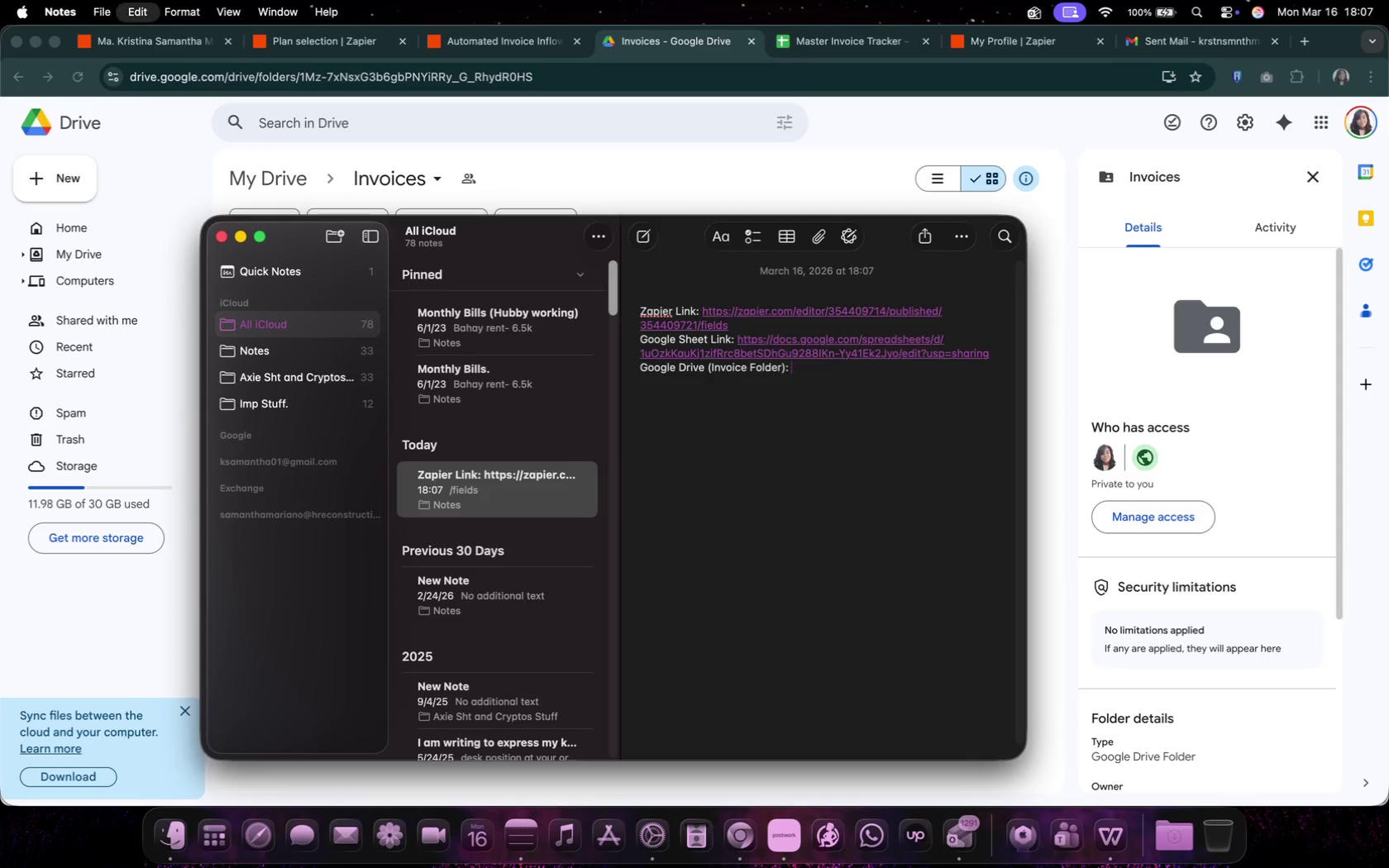 
key(Meta+V)
 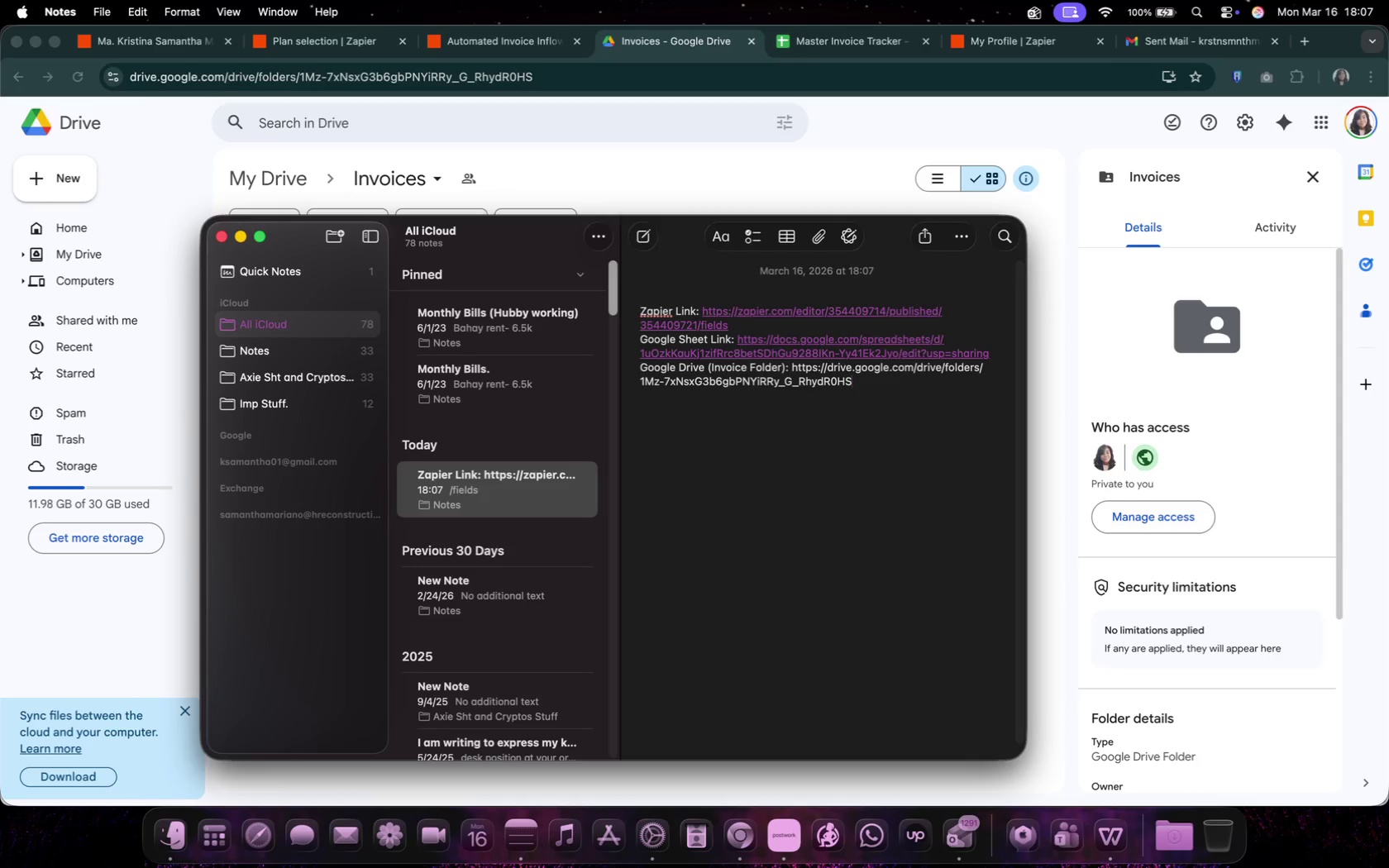 
key(Enter)
 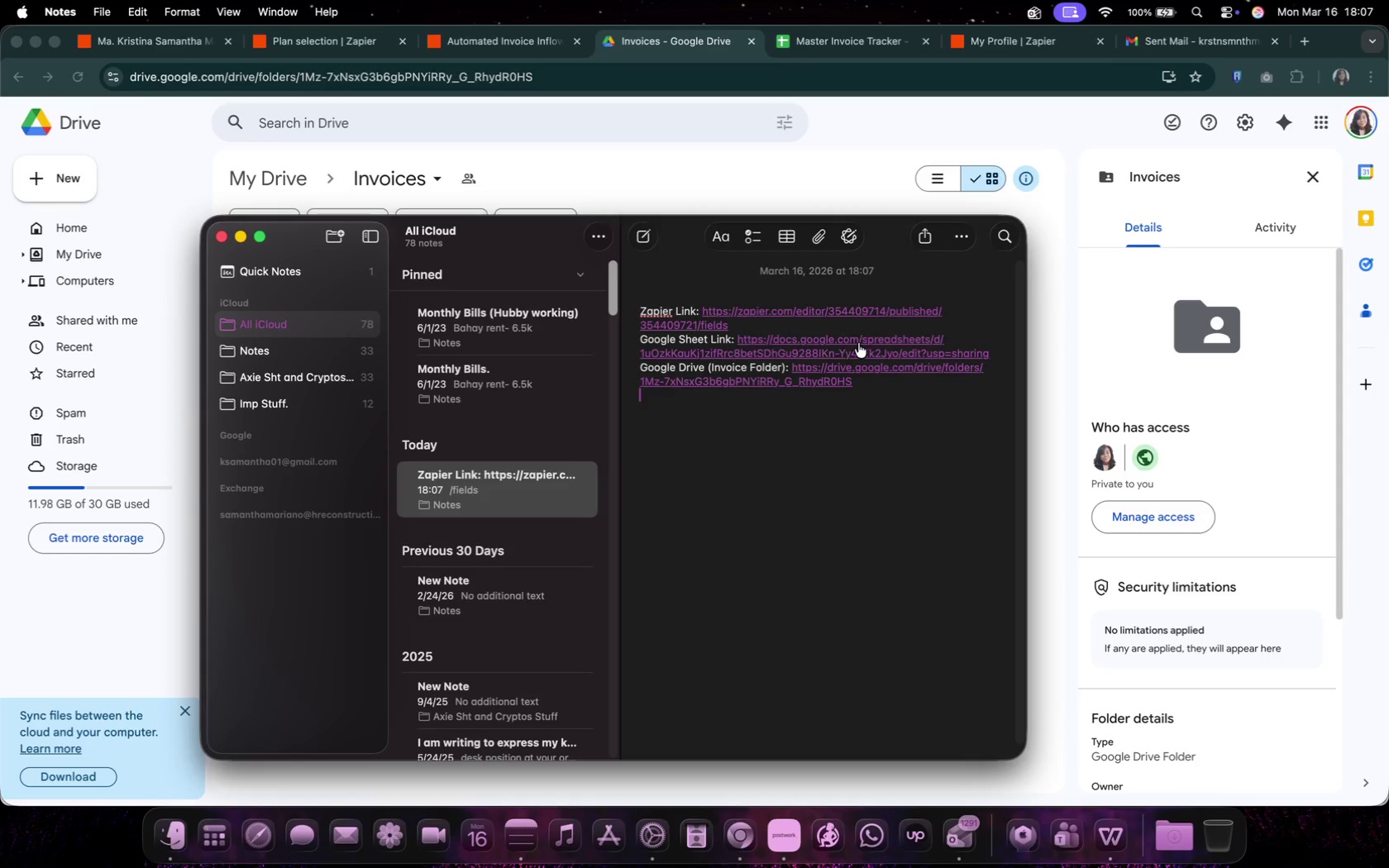 
left_click([747, 365])
 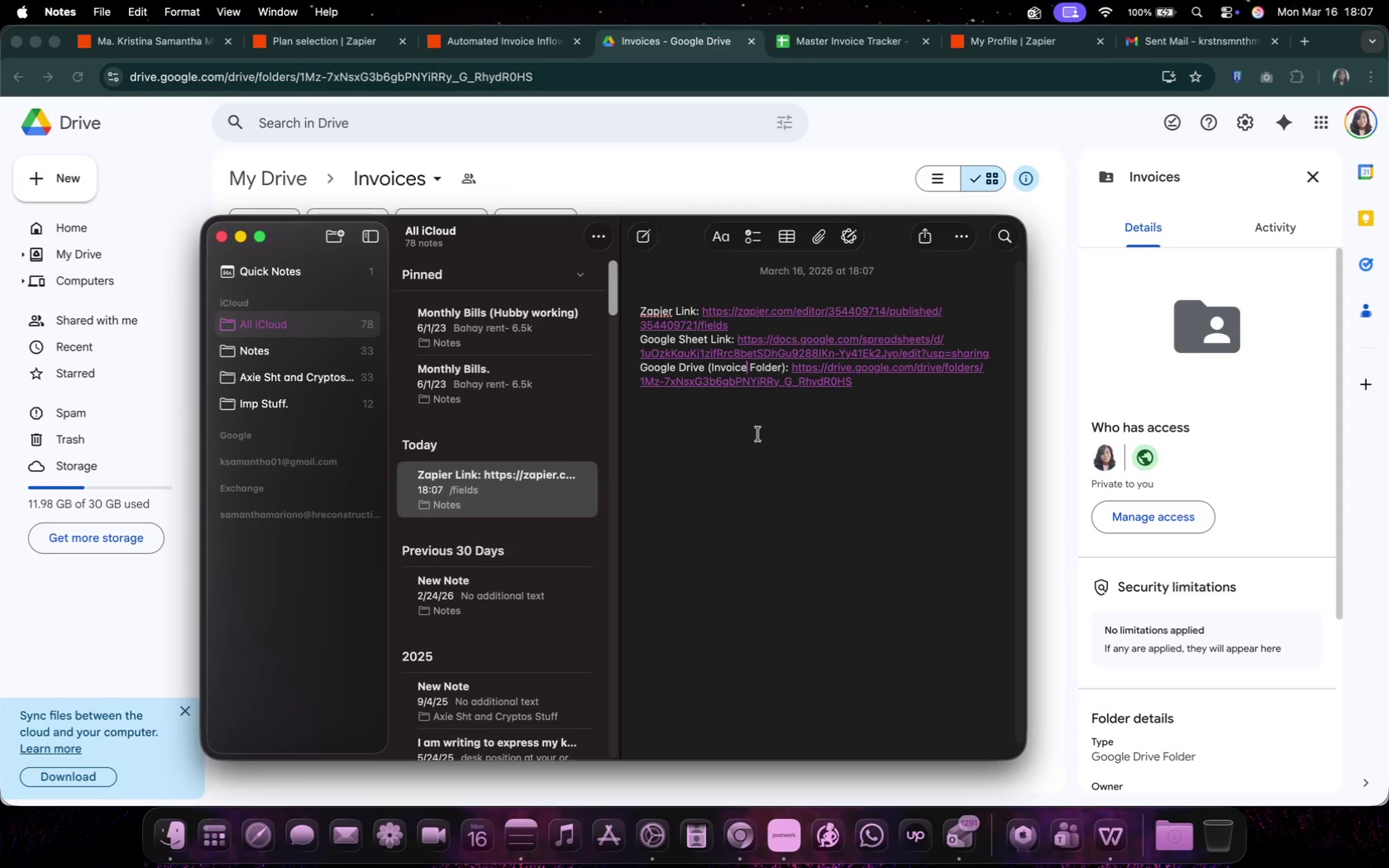 
key(S)
 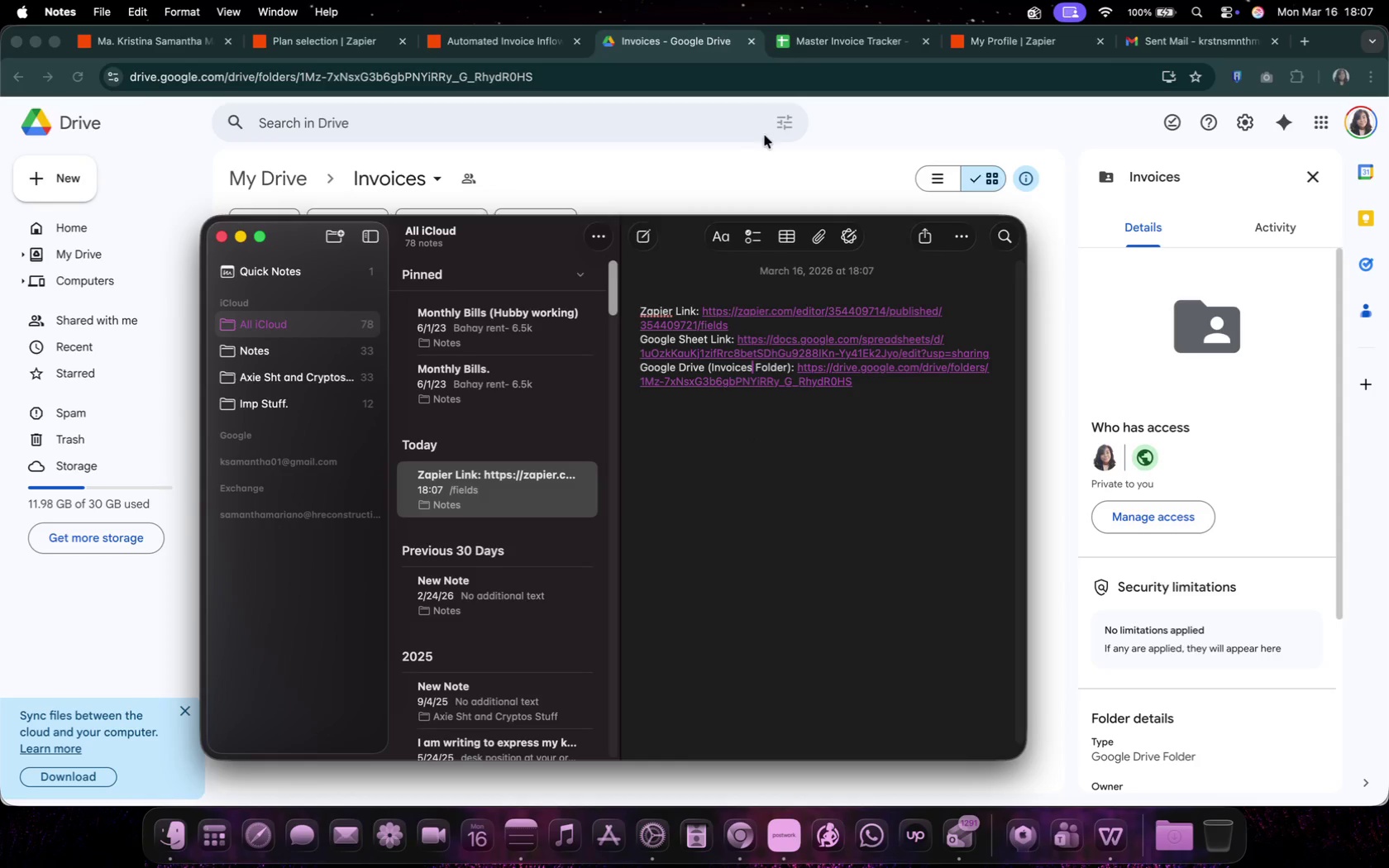 
left_click([772, 179])
 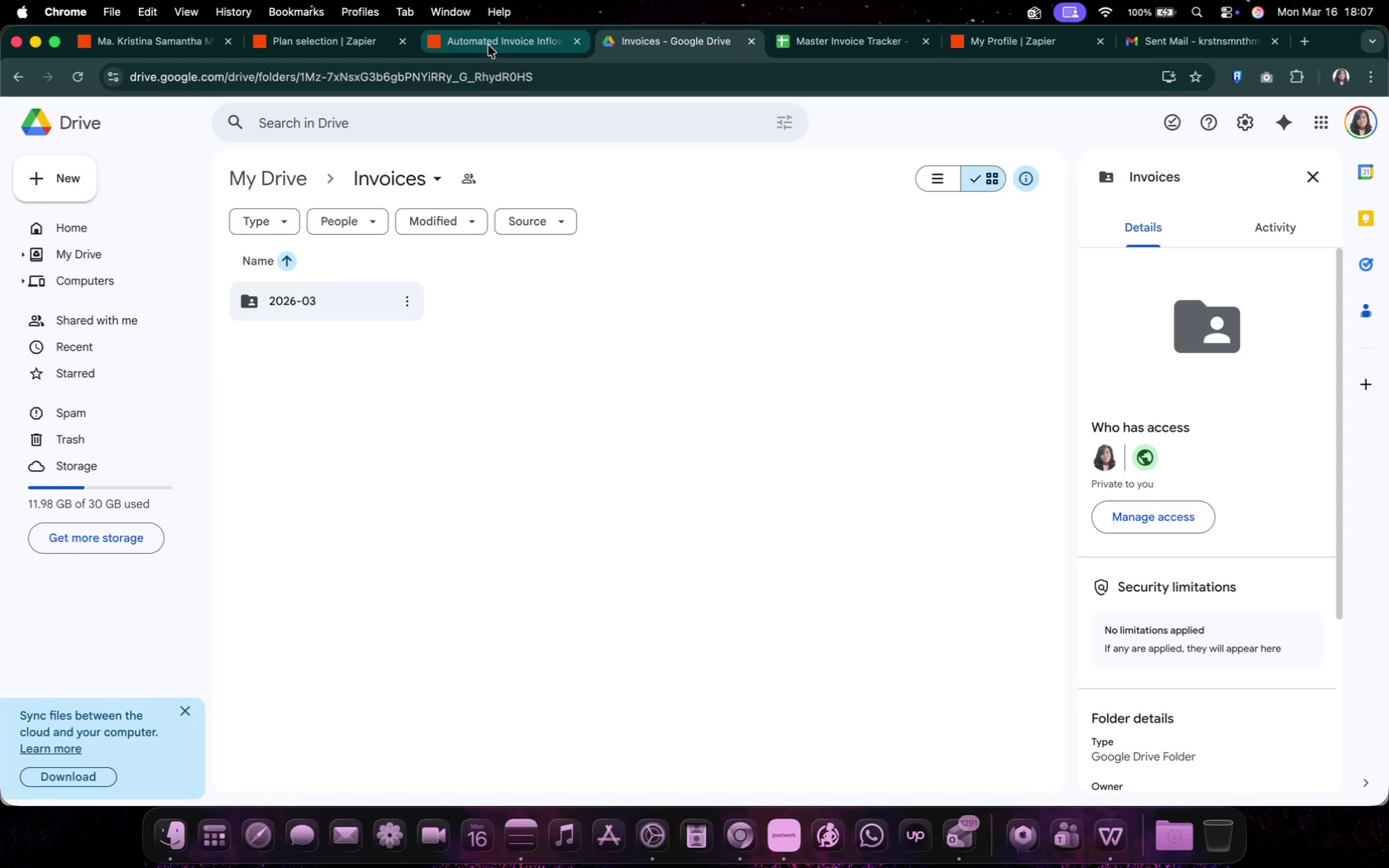 
left_click([489, 45])
 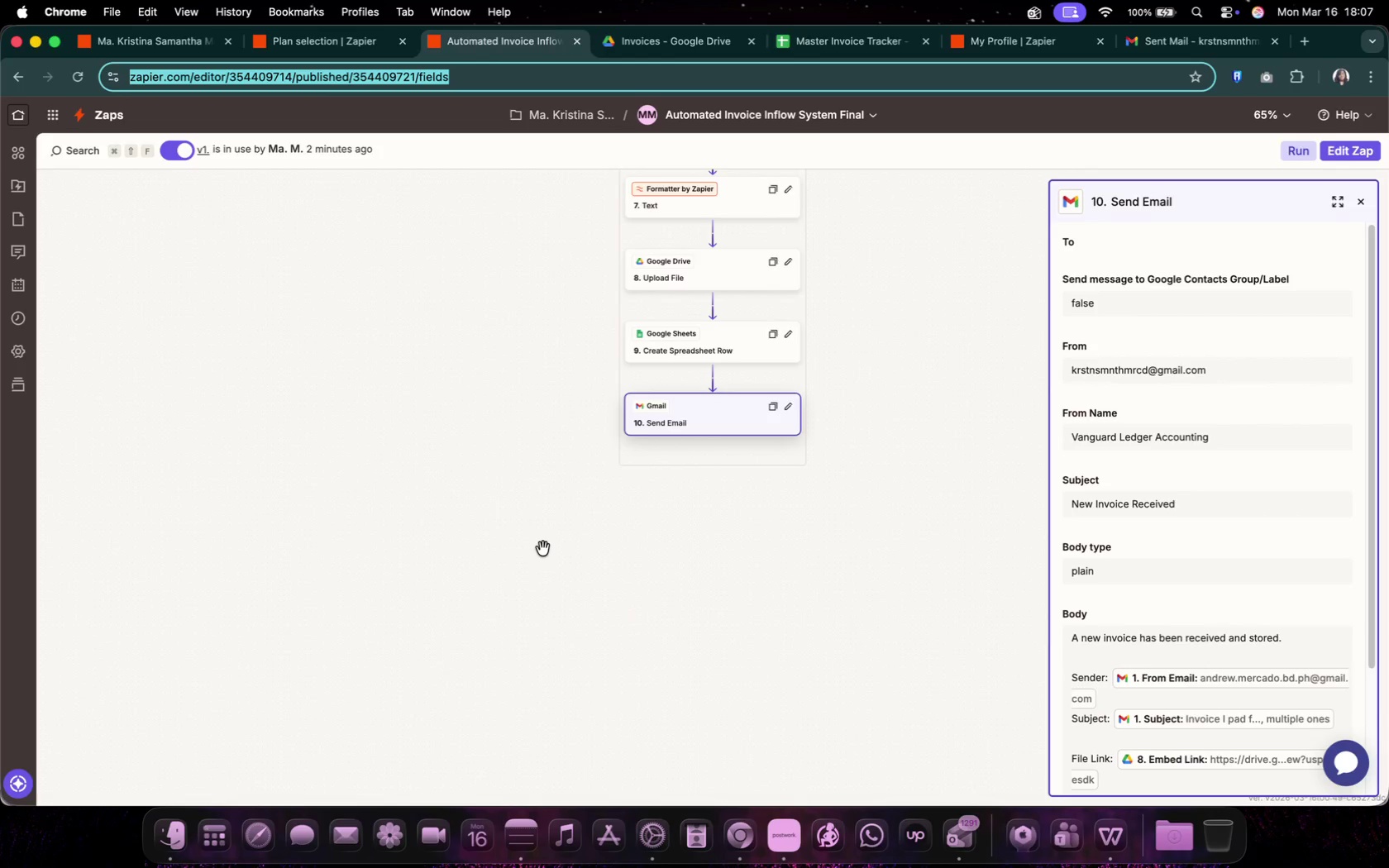 
scroll: coordinate [543, 547], scroll_direction: up, amount: 5.0
 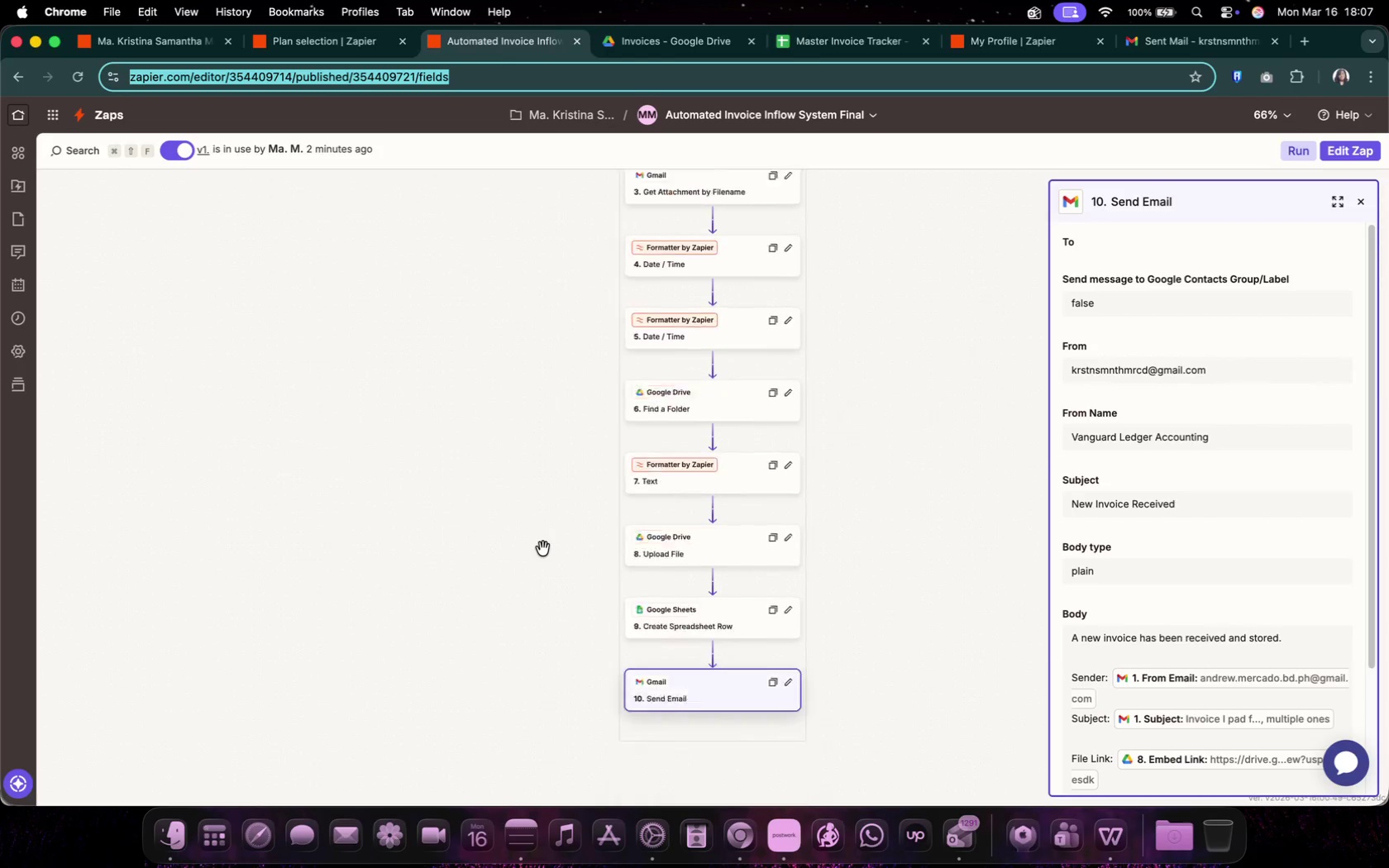 
left_click([684, 34])
 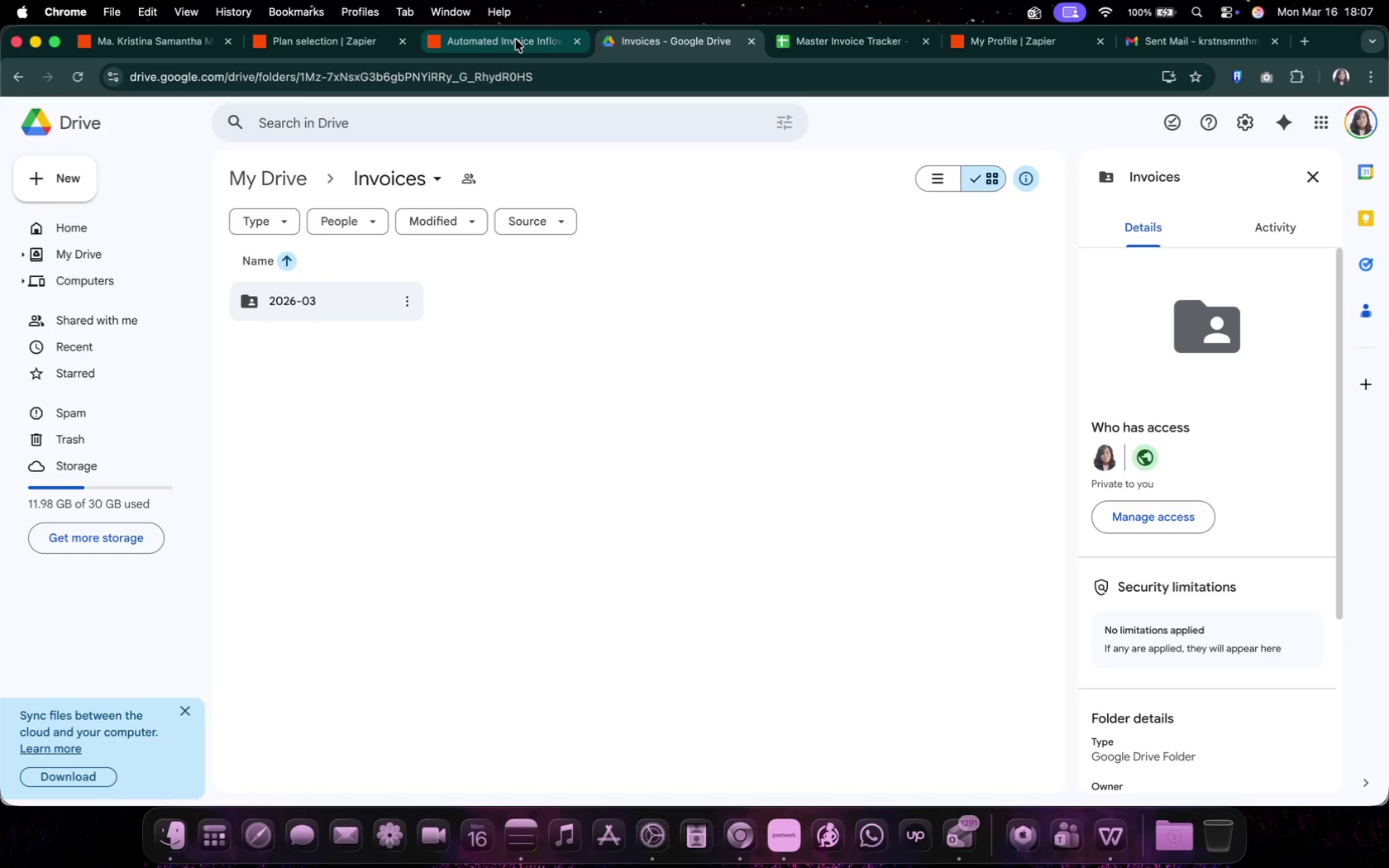 
left_click([516, 40])
 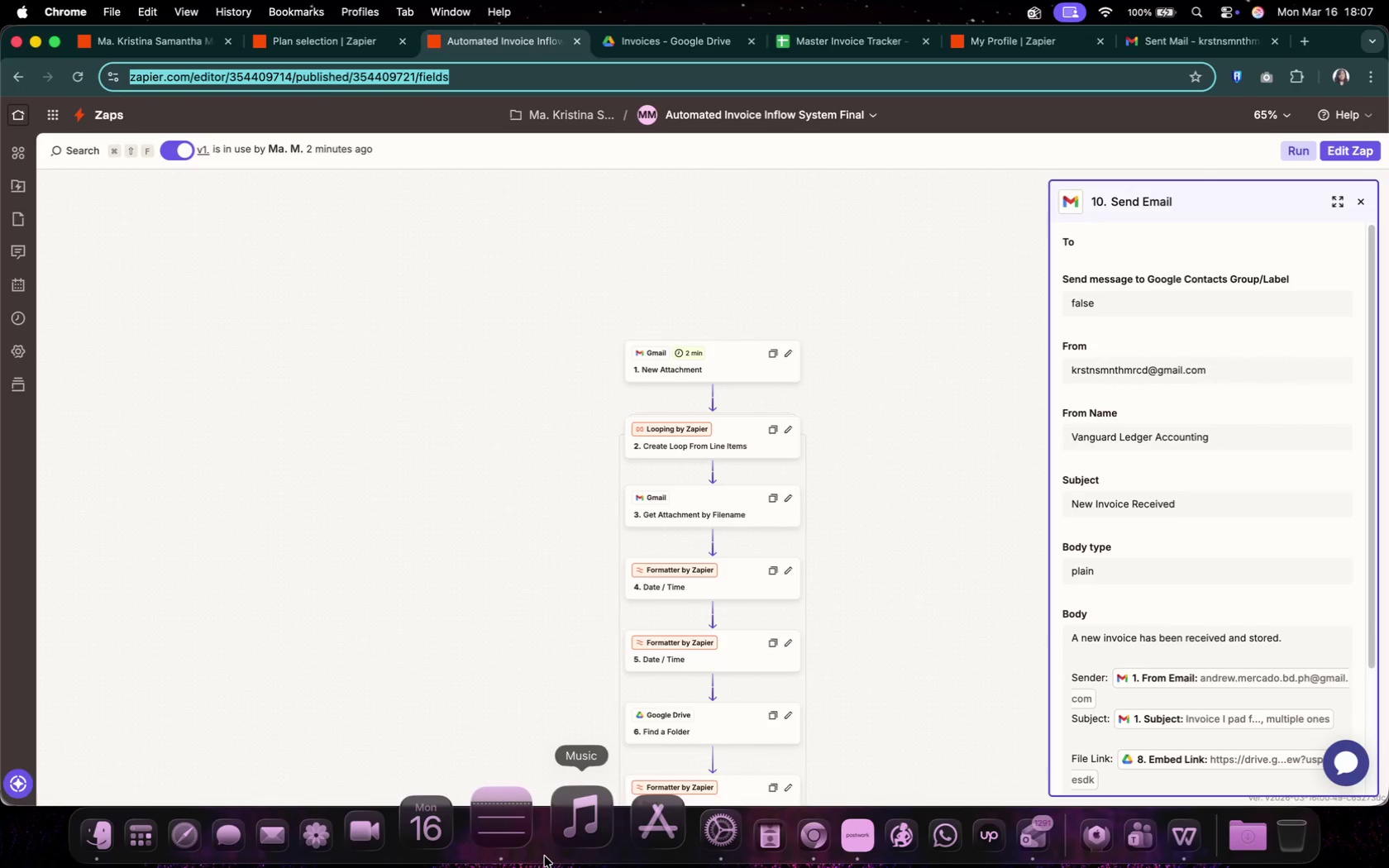 
left_click([516, 838])
 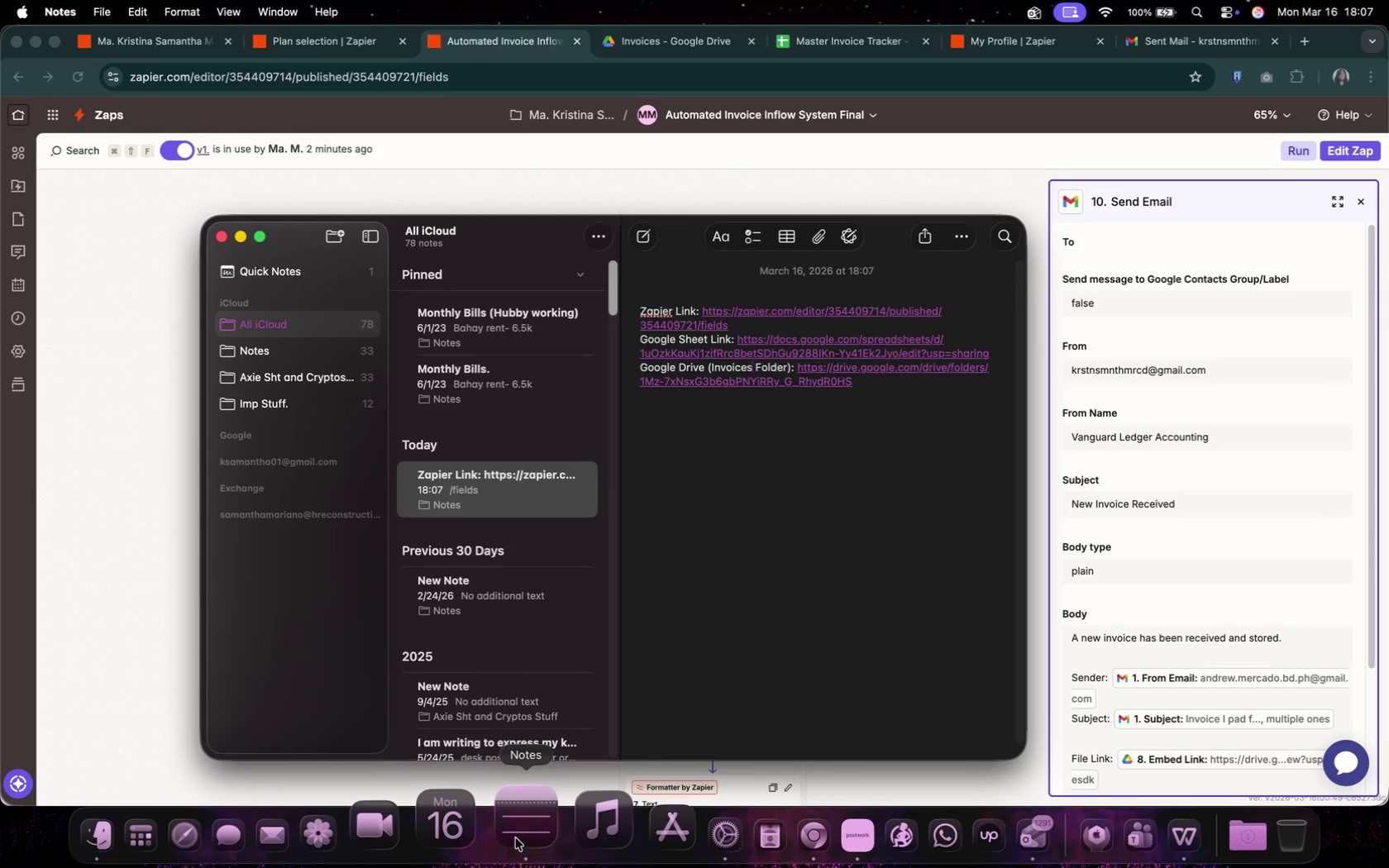 
left_click([516, 838])
 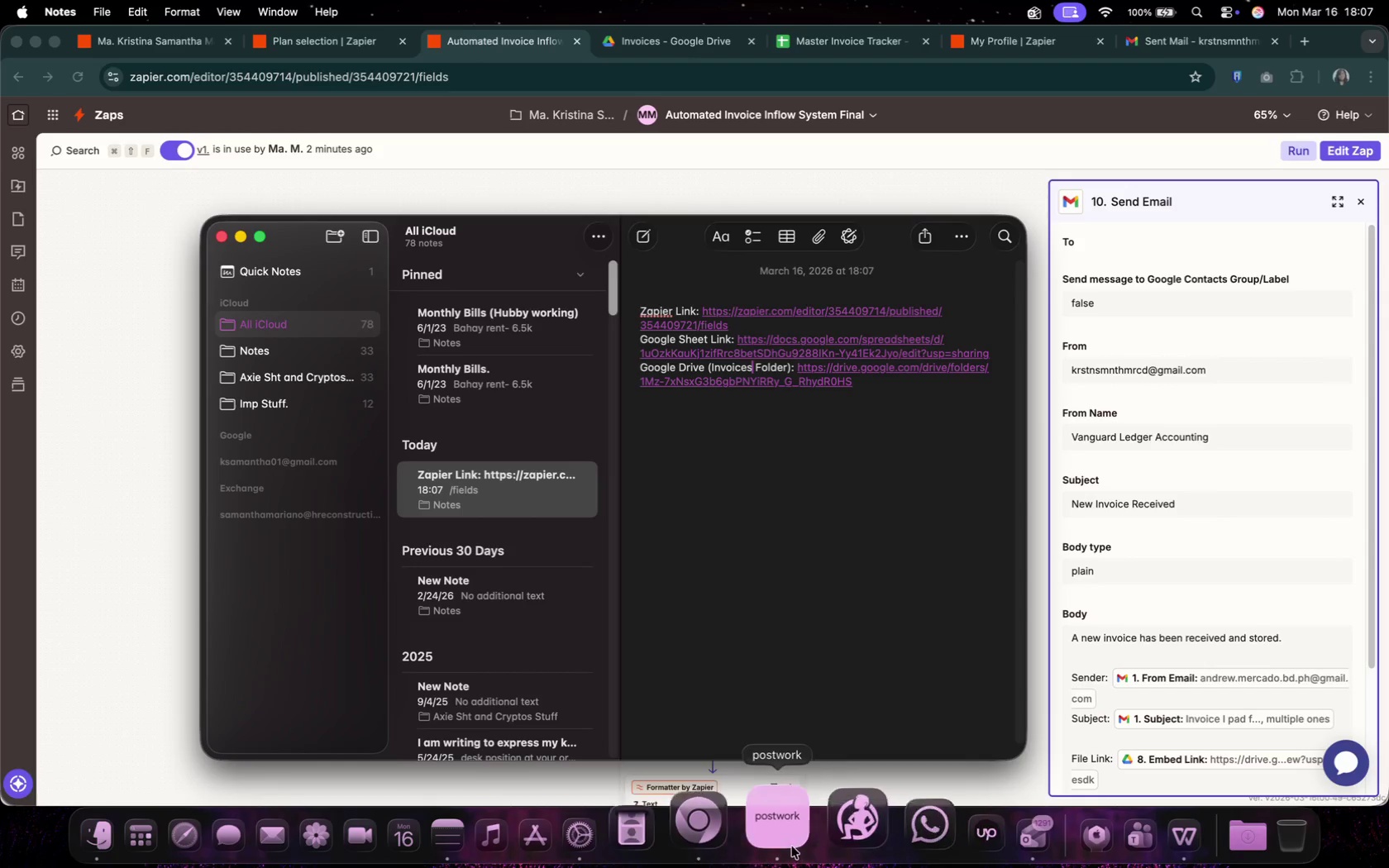 
left_click([740, 842])
 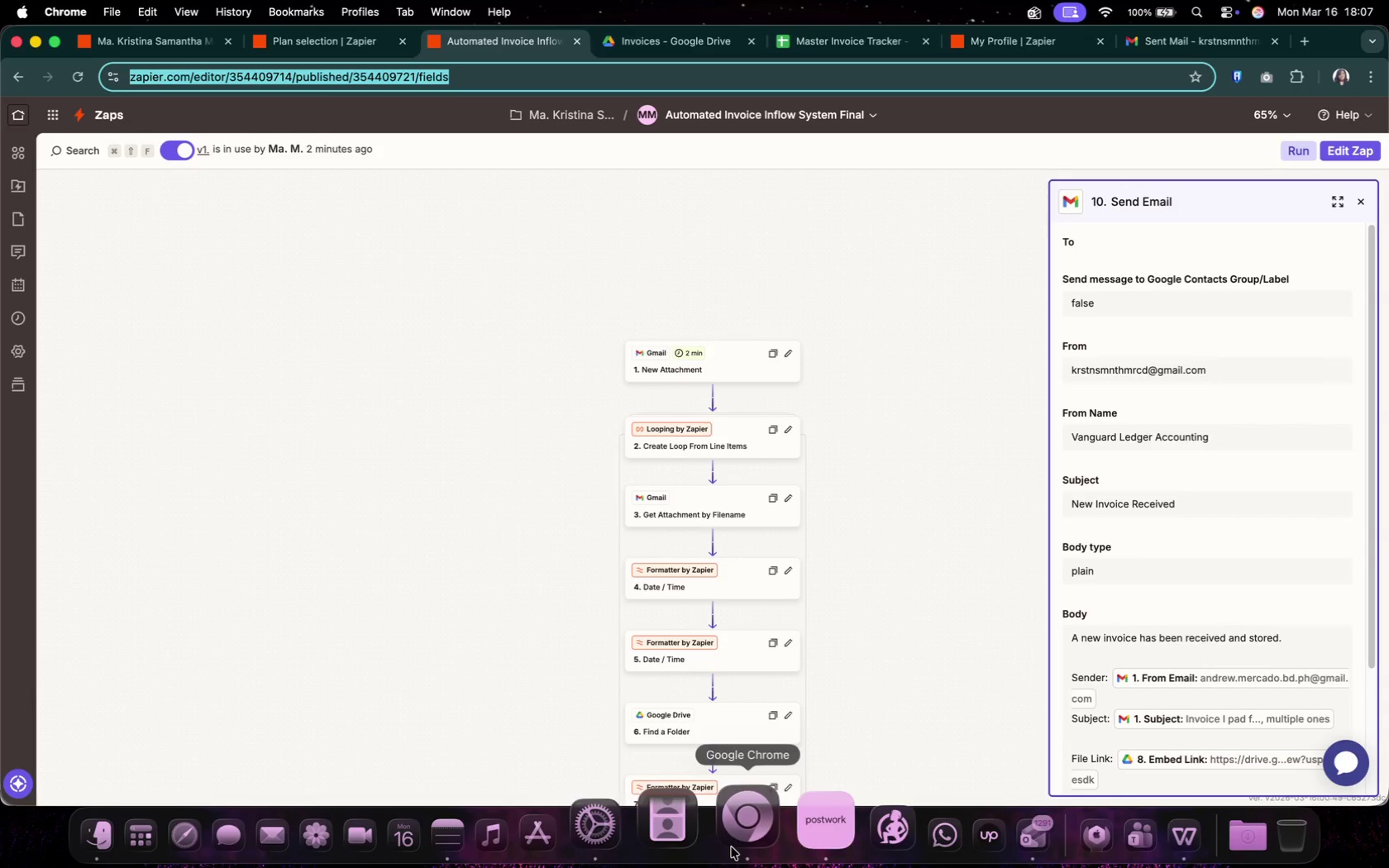 
left_click([789, 839])